 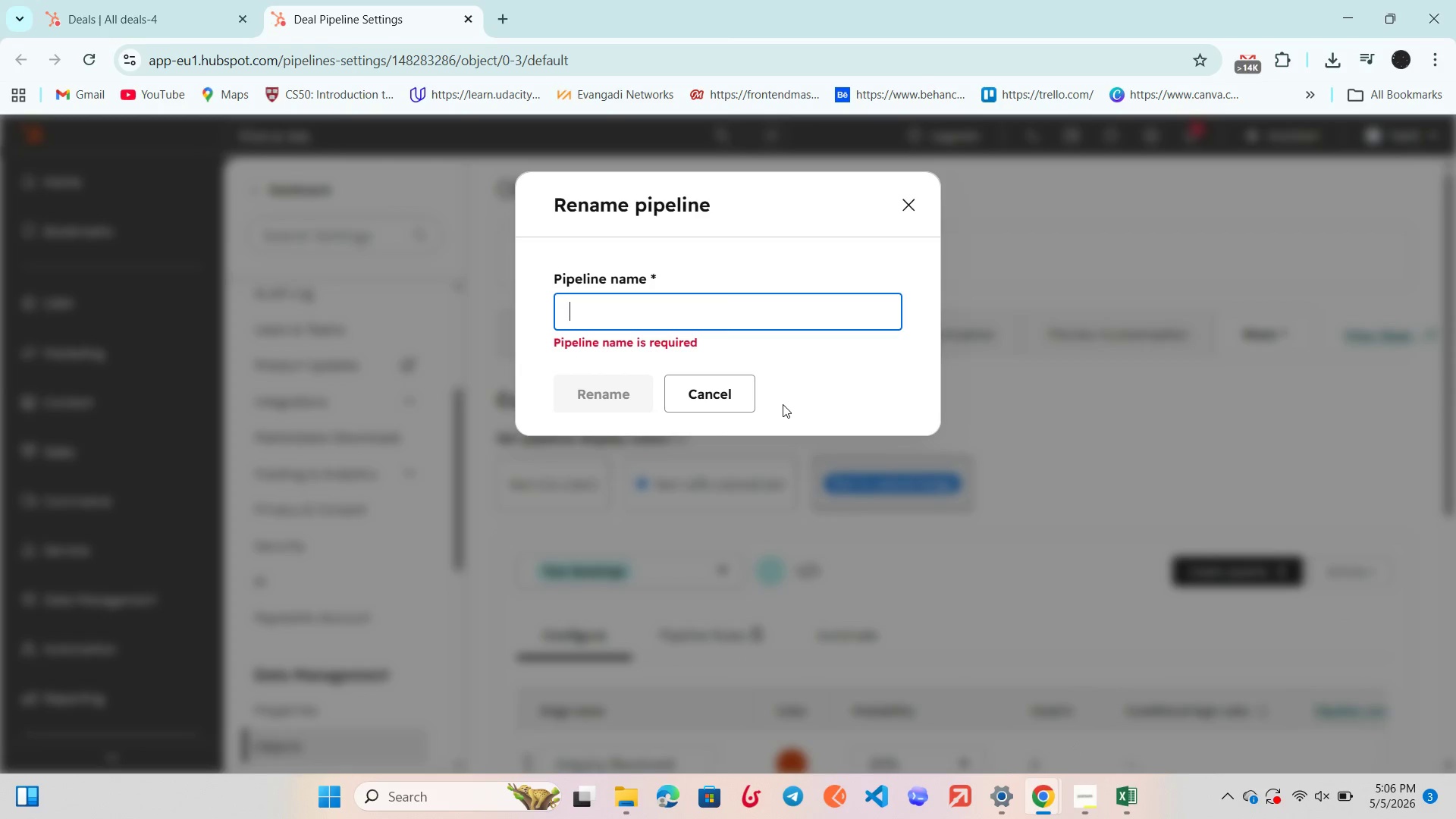 
key(Control+V)
 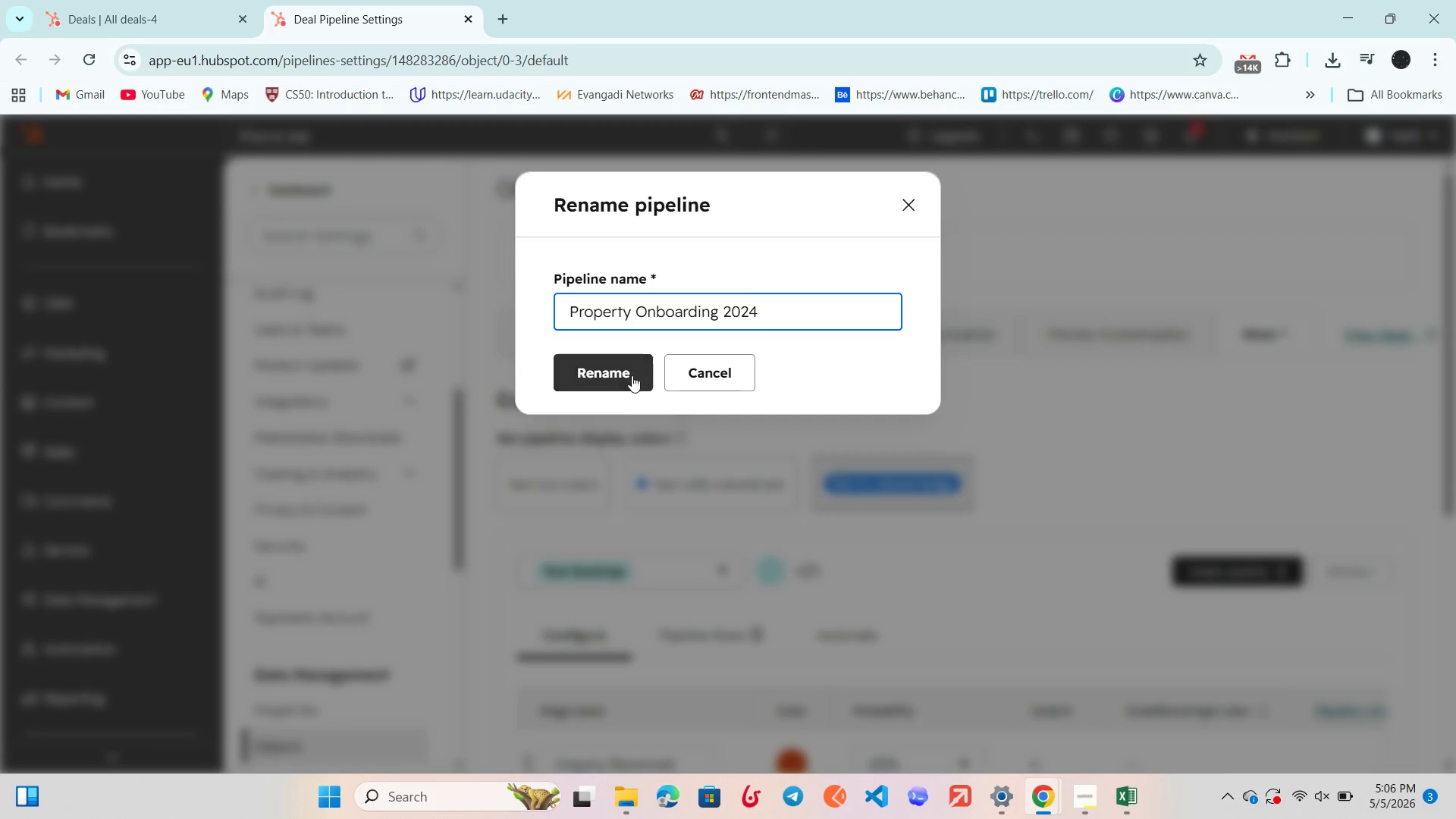 
left_click([630, 375])
 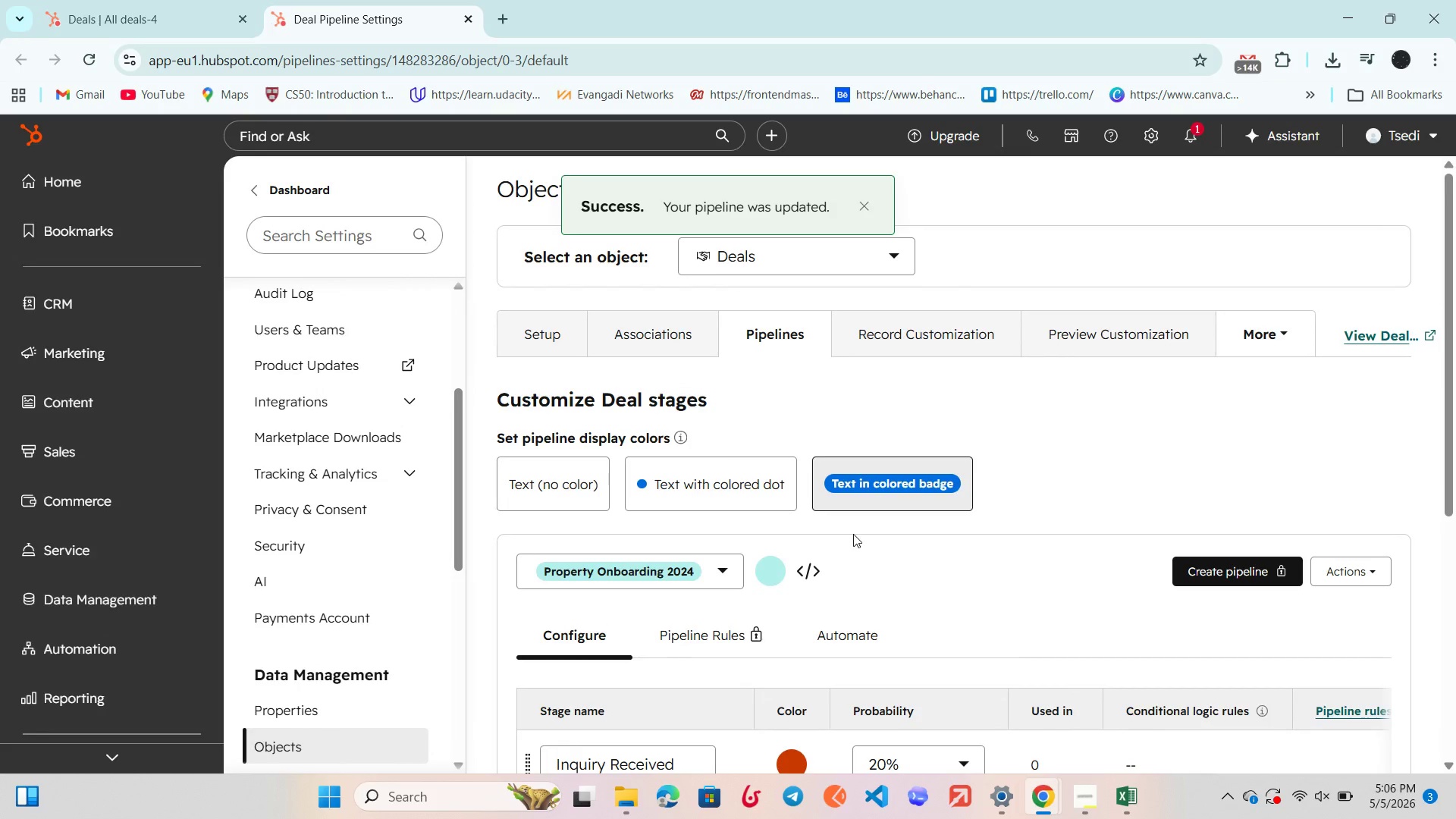 
scroll: coordinate [821, 590], scroll_direction: down, amount: 2.0
 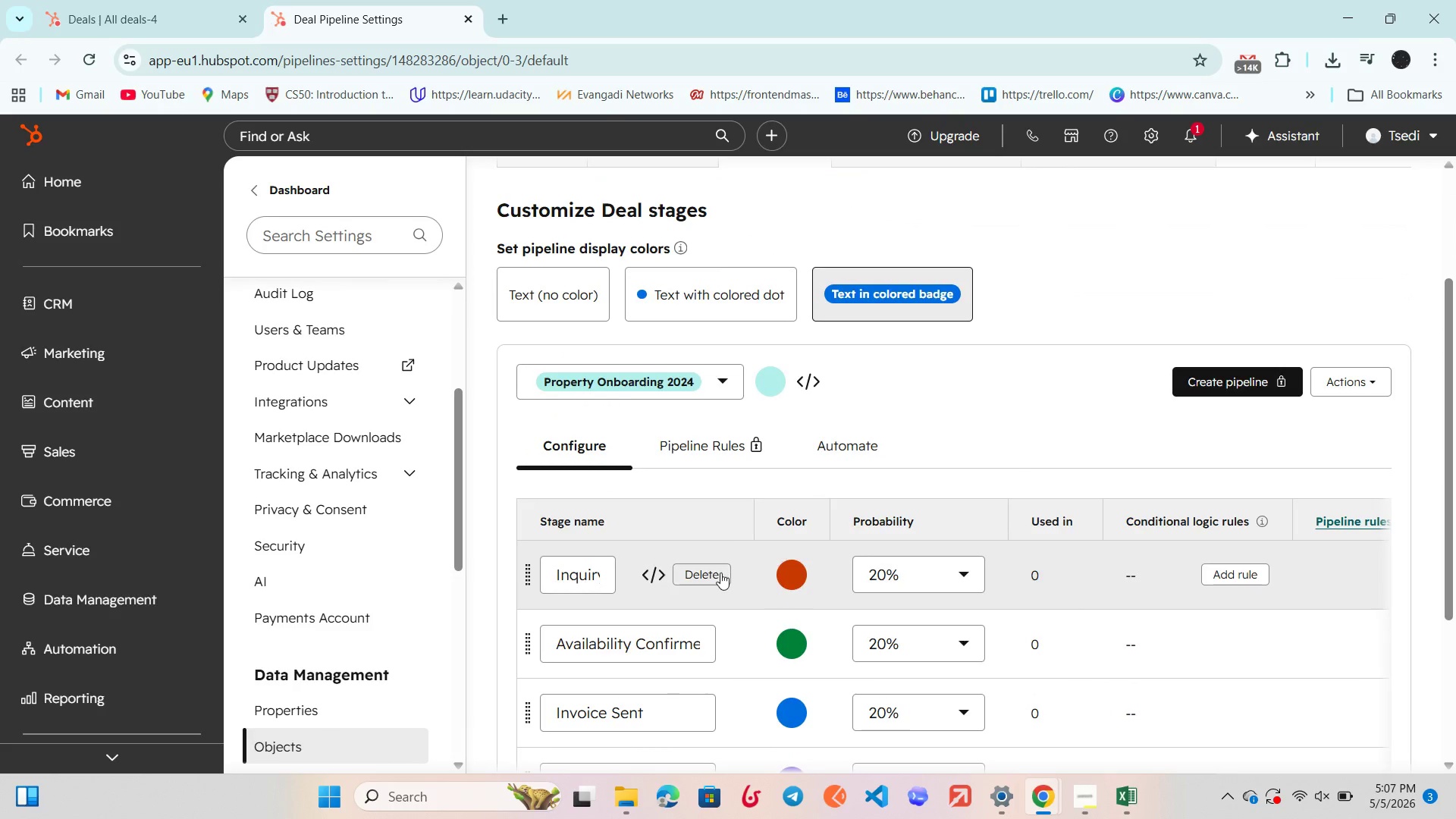 
left_click([720, 573])
 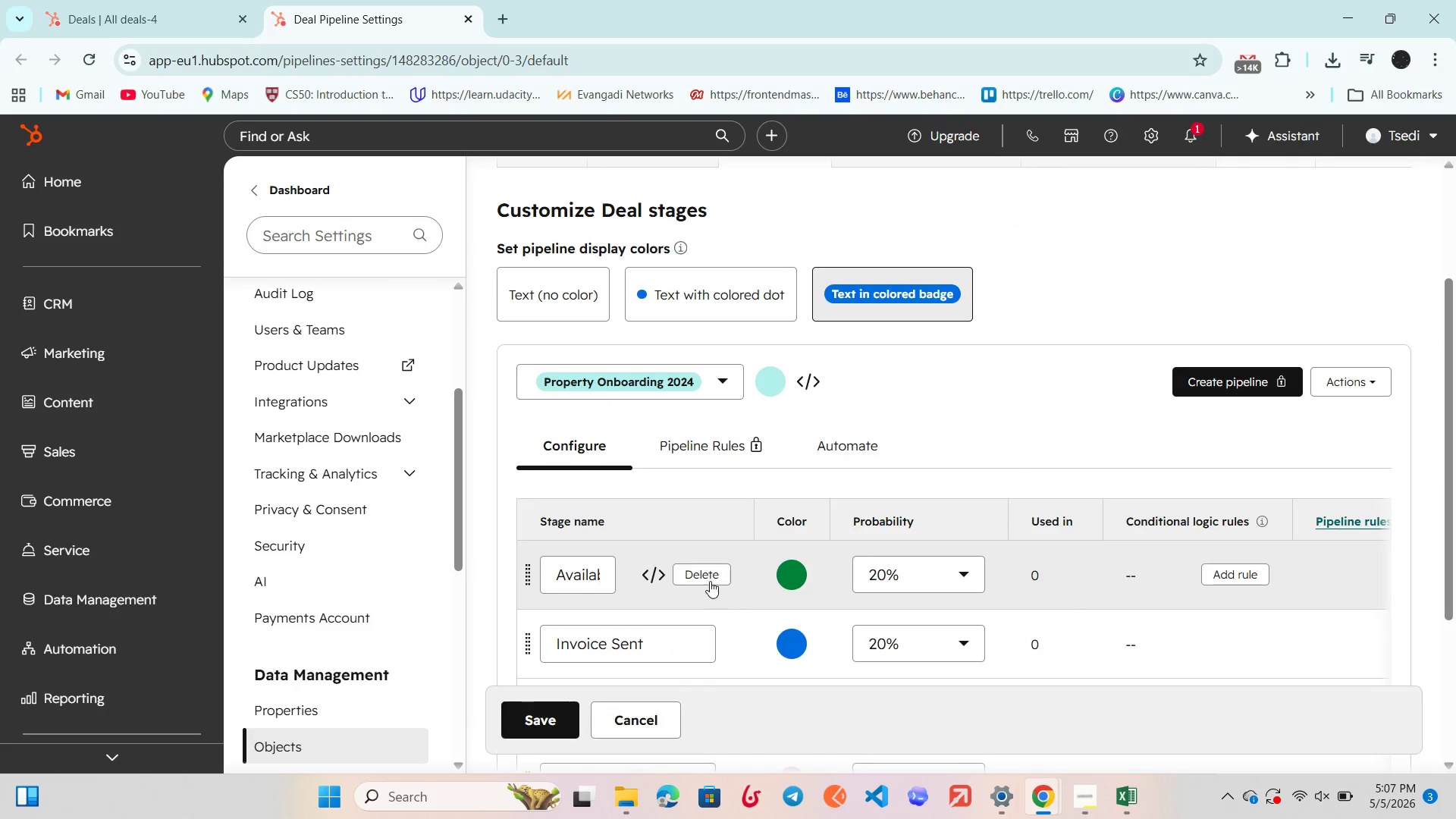 
left_click([710, 576])
 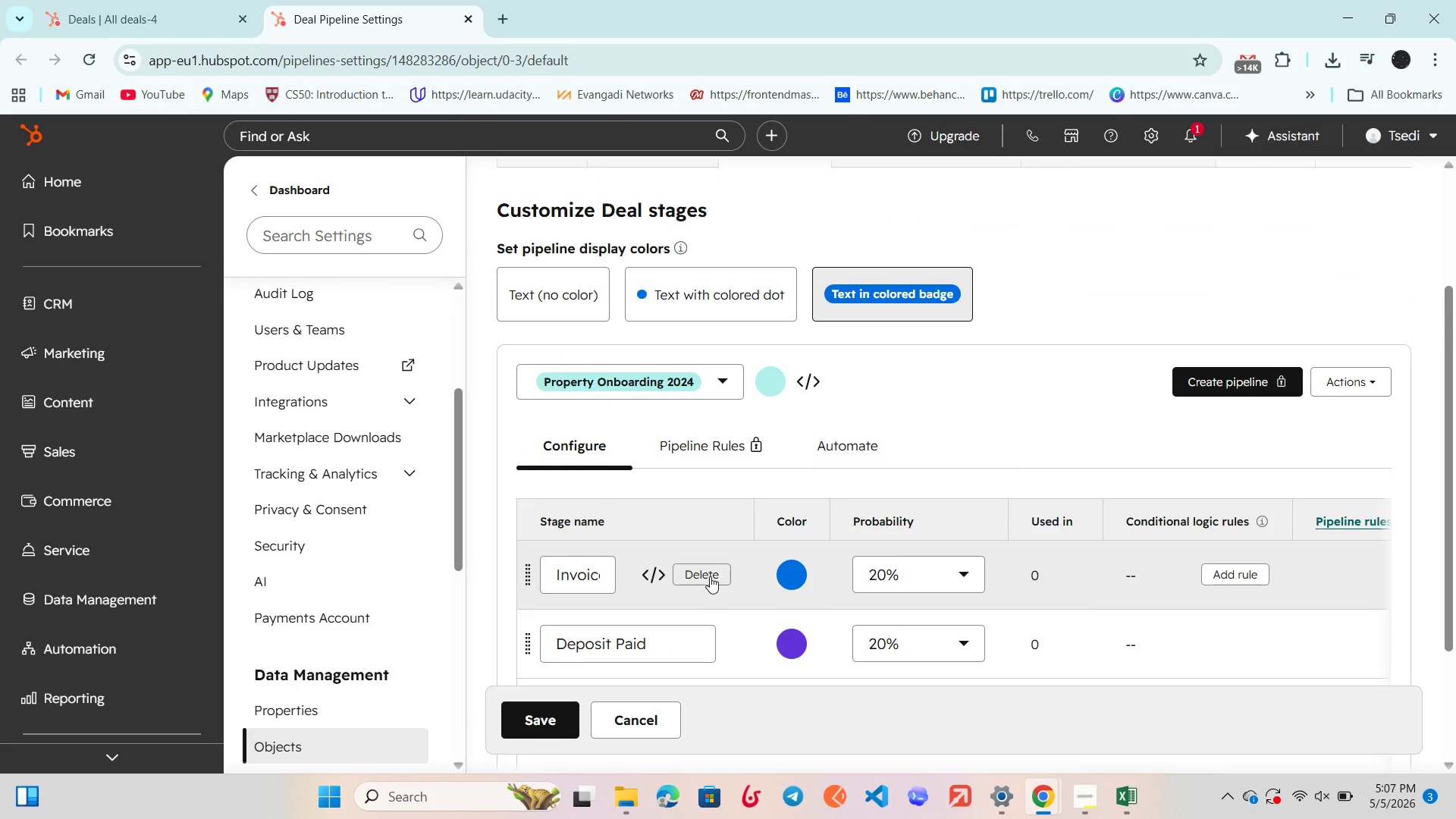 
left_click([710, 576])
 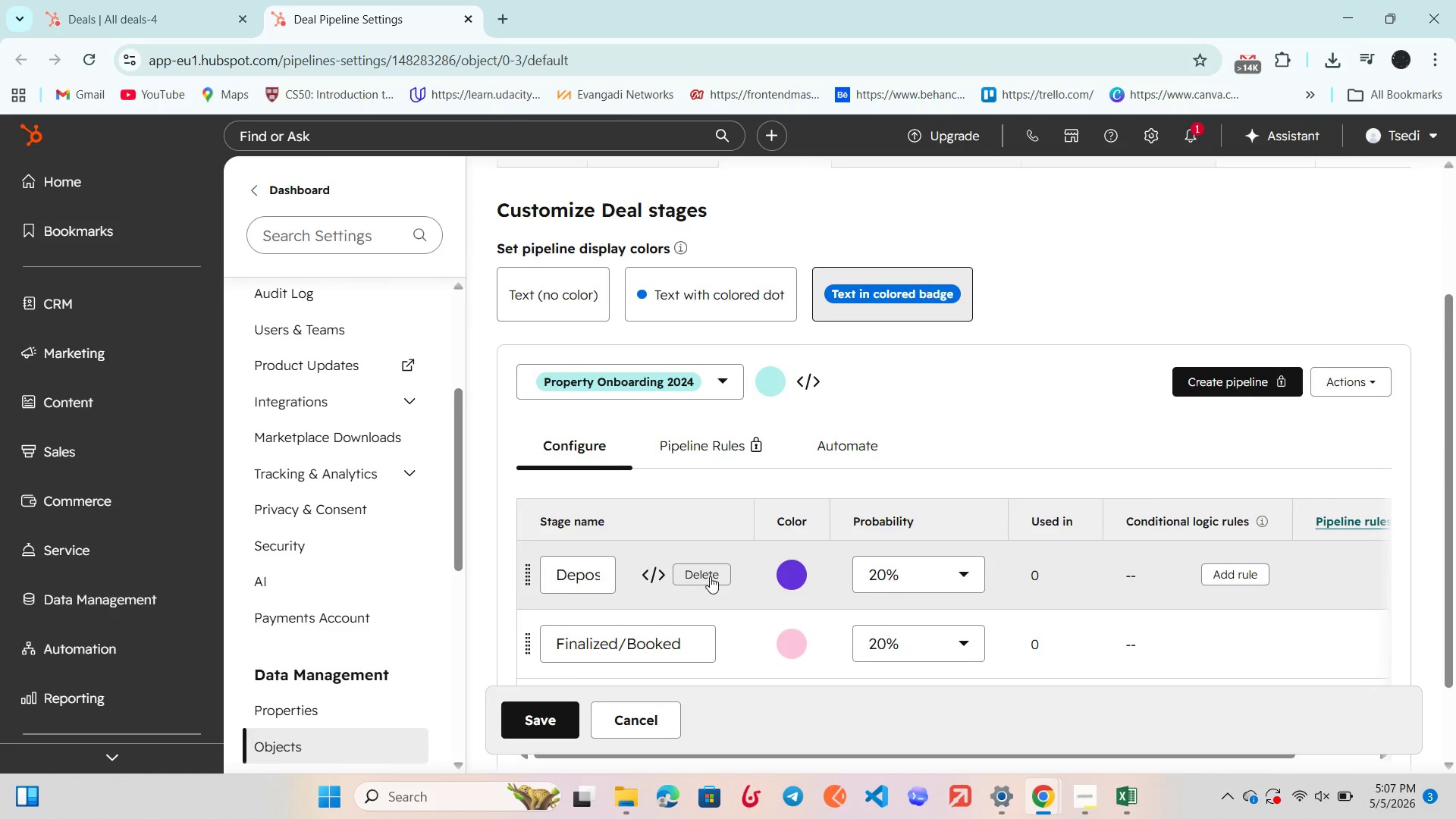 
scroll: coordinate [710, 576], scroll_direction: down, amount: 4.0
 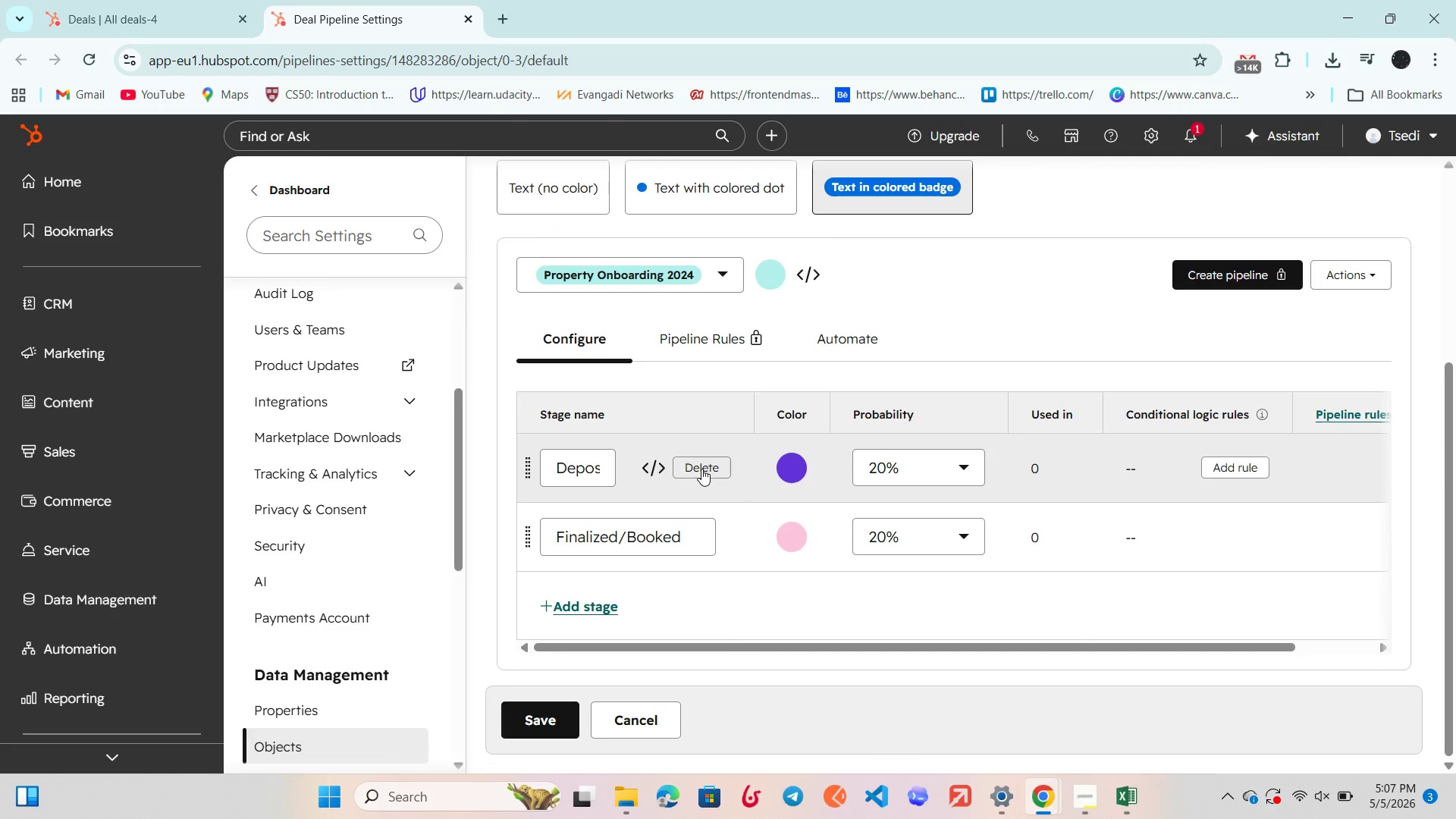 
left_click([701, 469])
 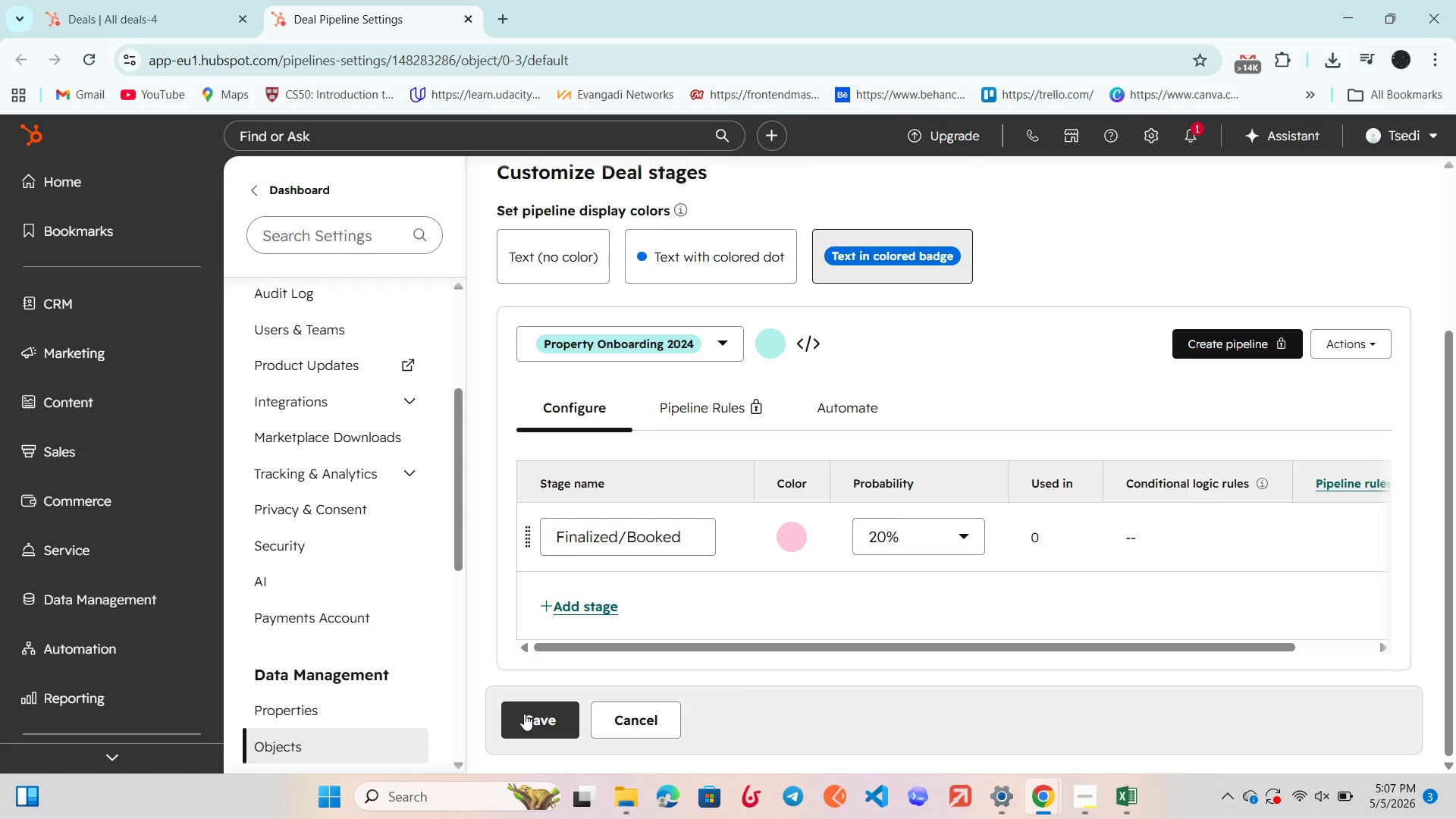 
left_click([524, 714])
 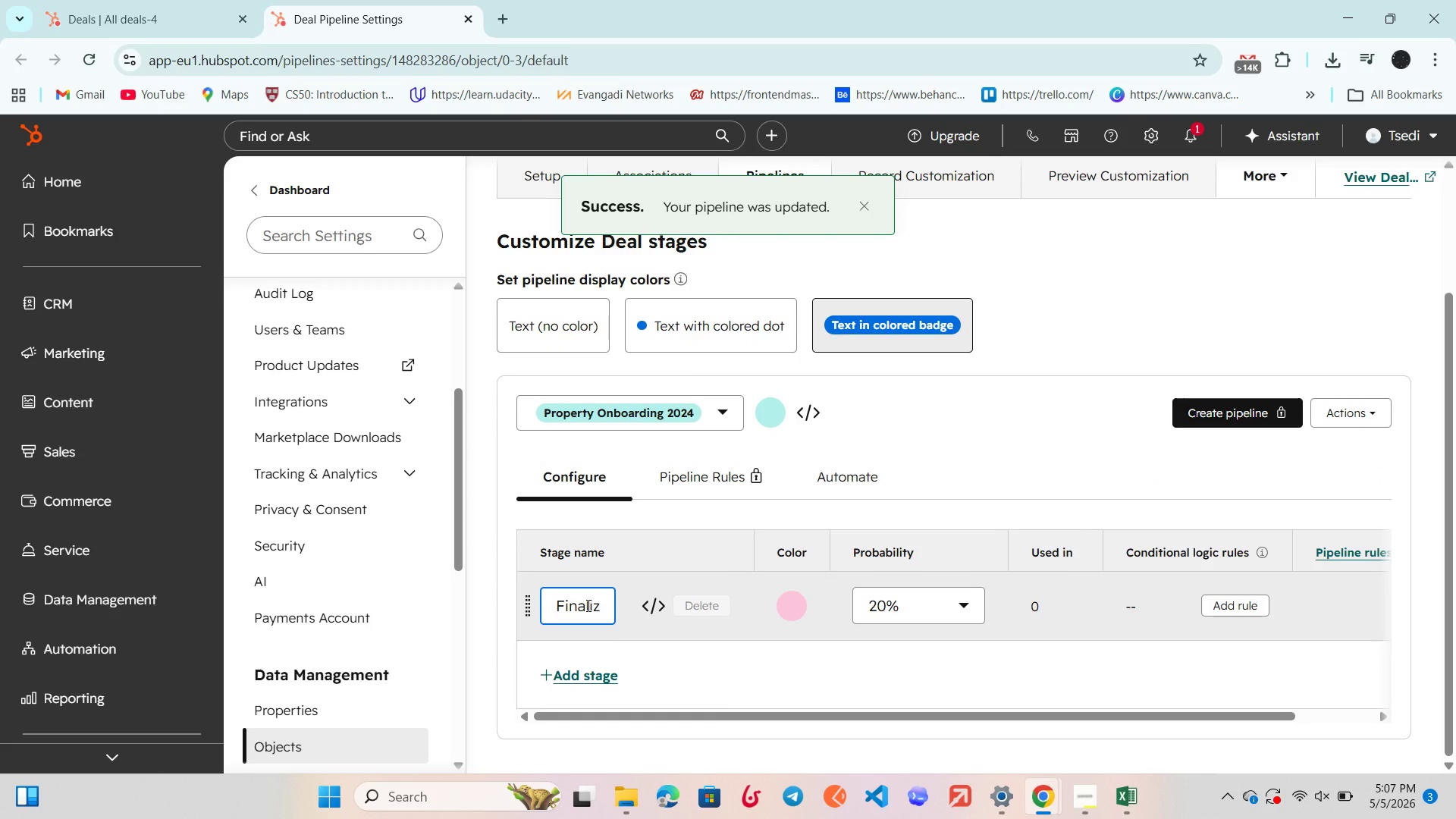 
key(Control+ControlLeft)
 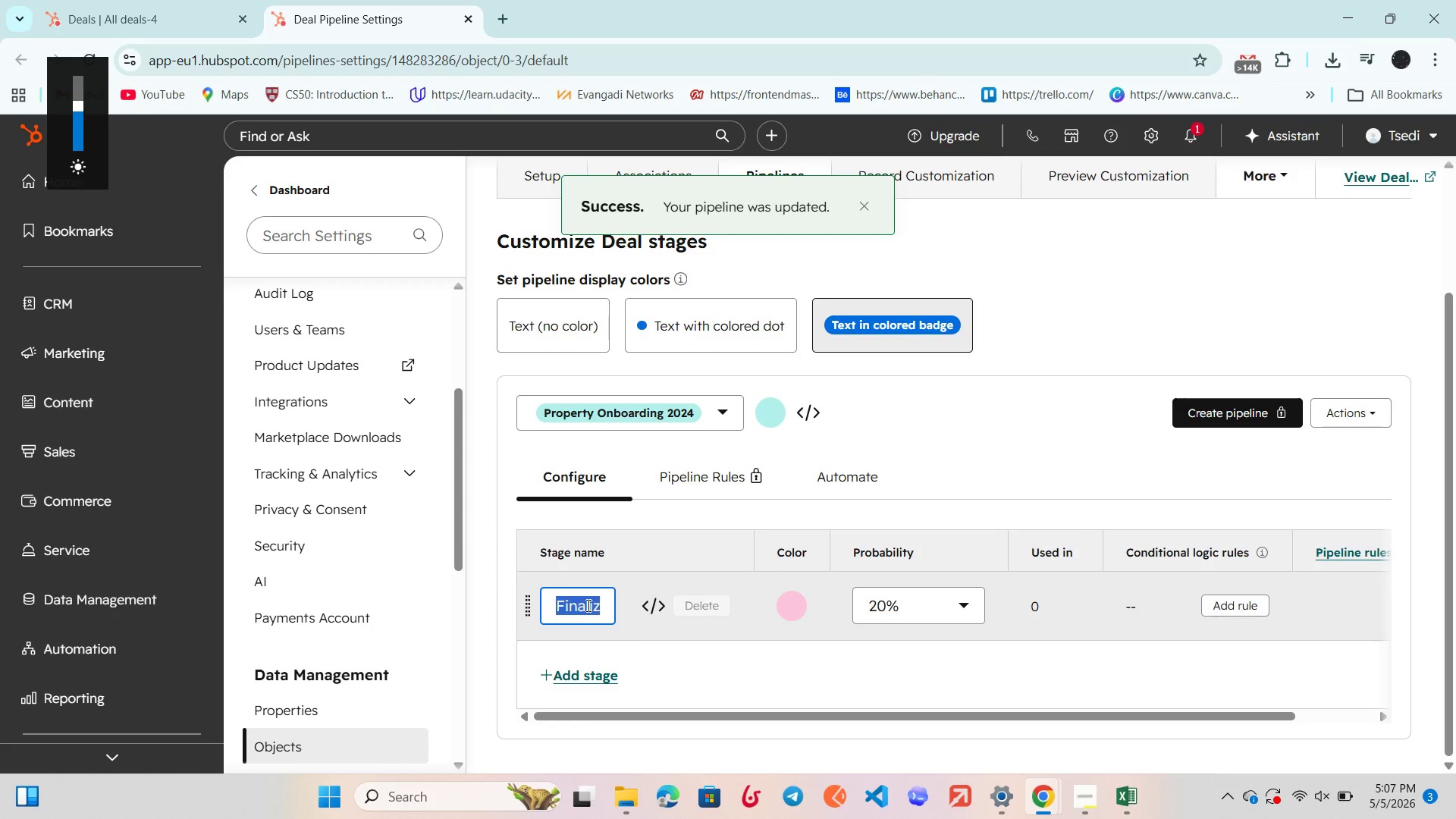 
key(Control+A)
 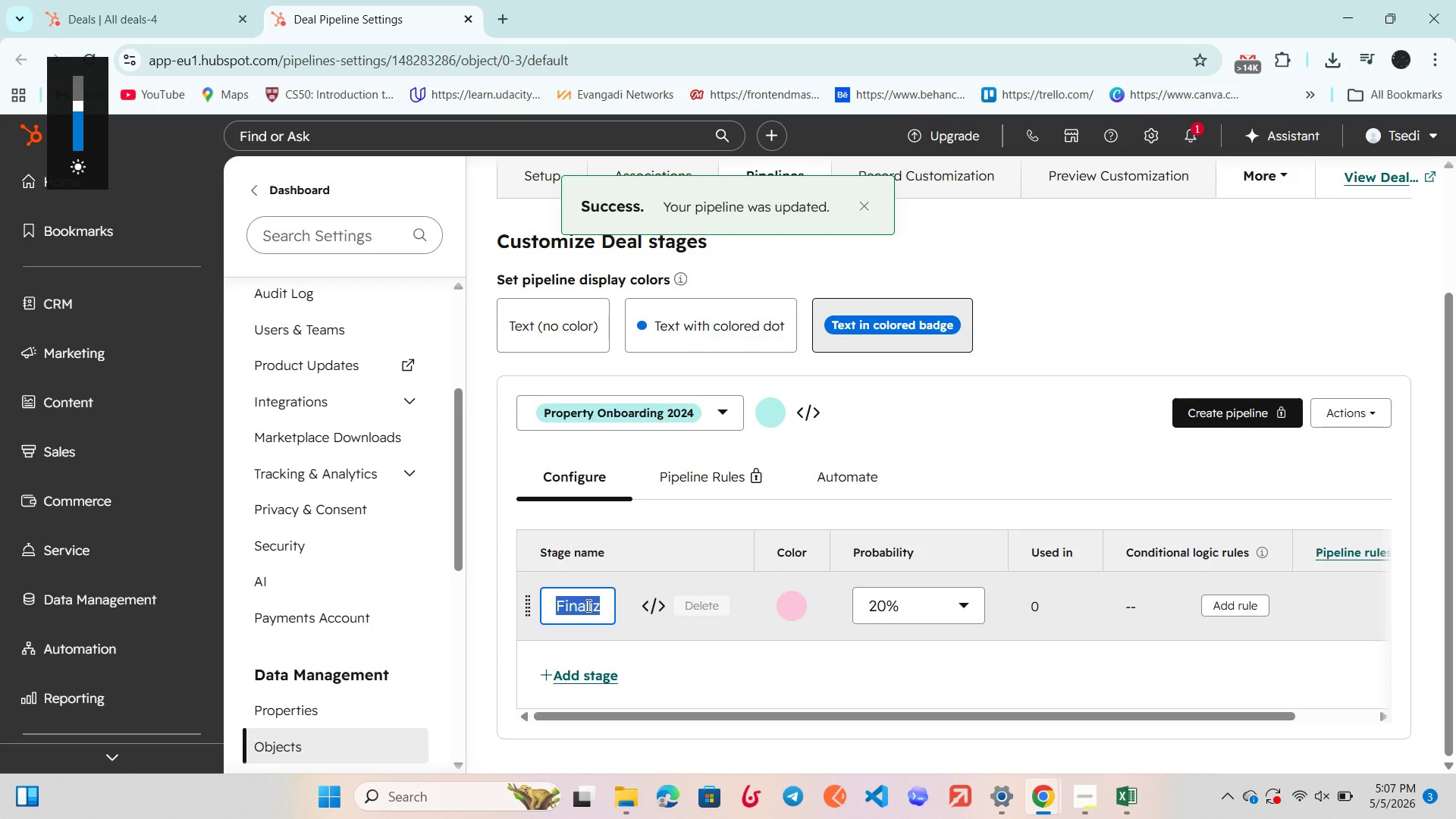 
key(Backspace)
 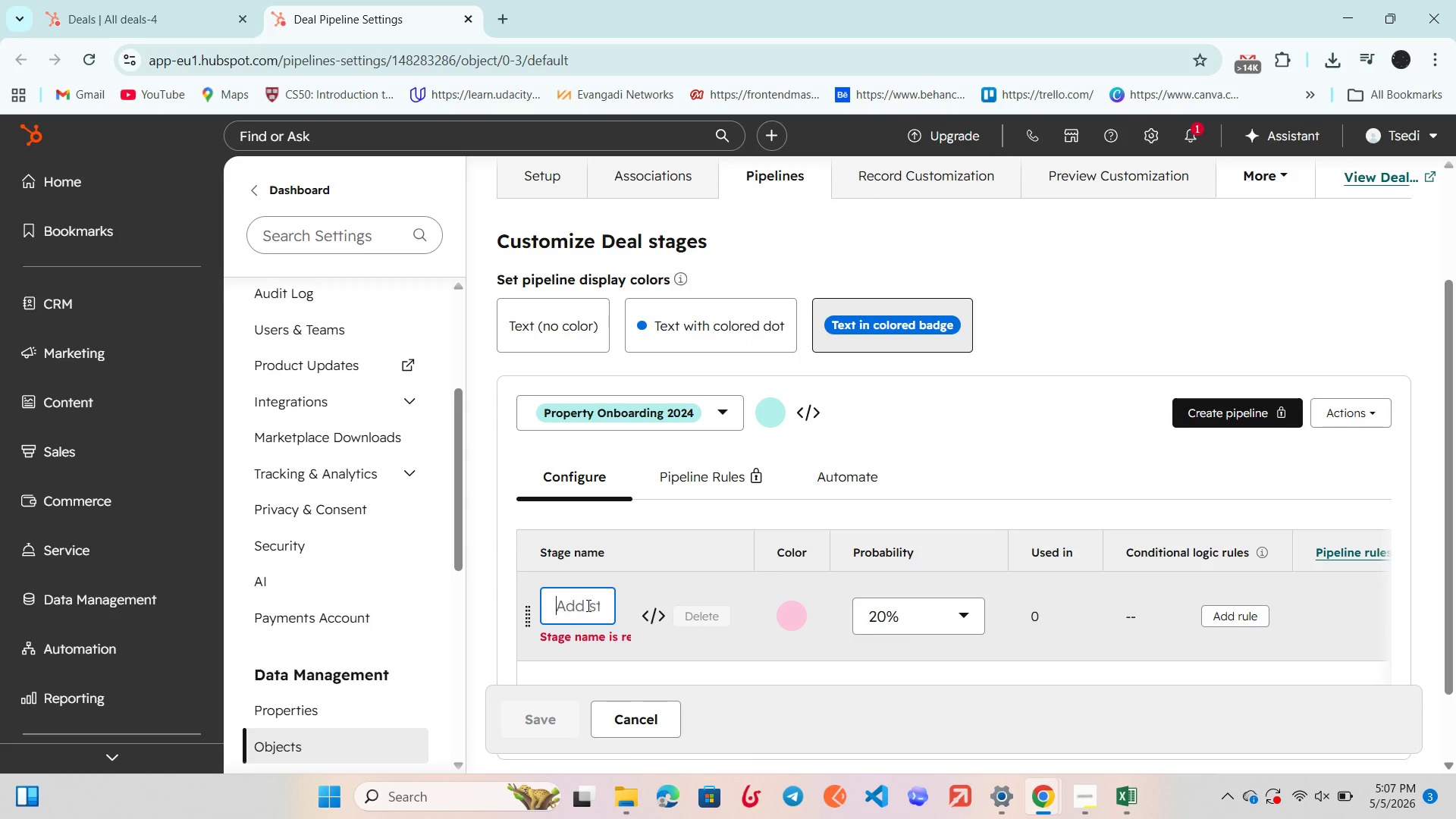 
wait(5.88)
 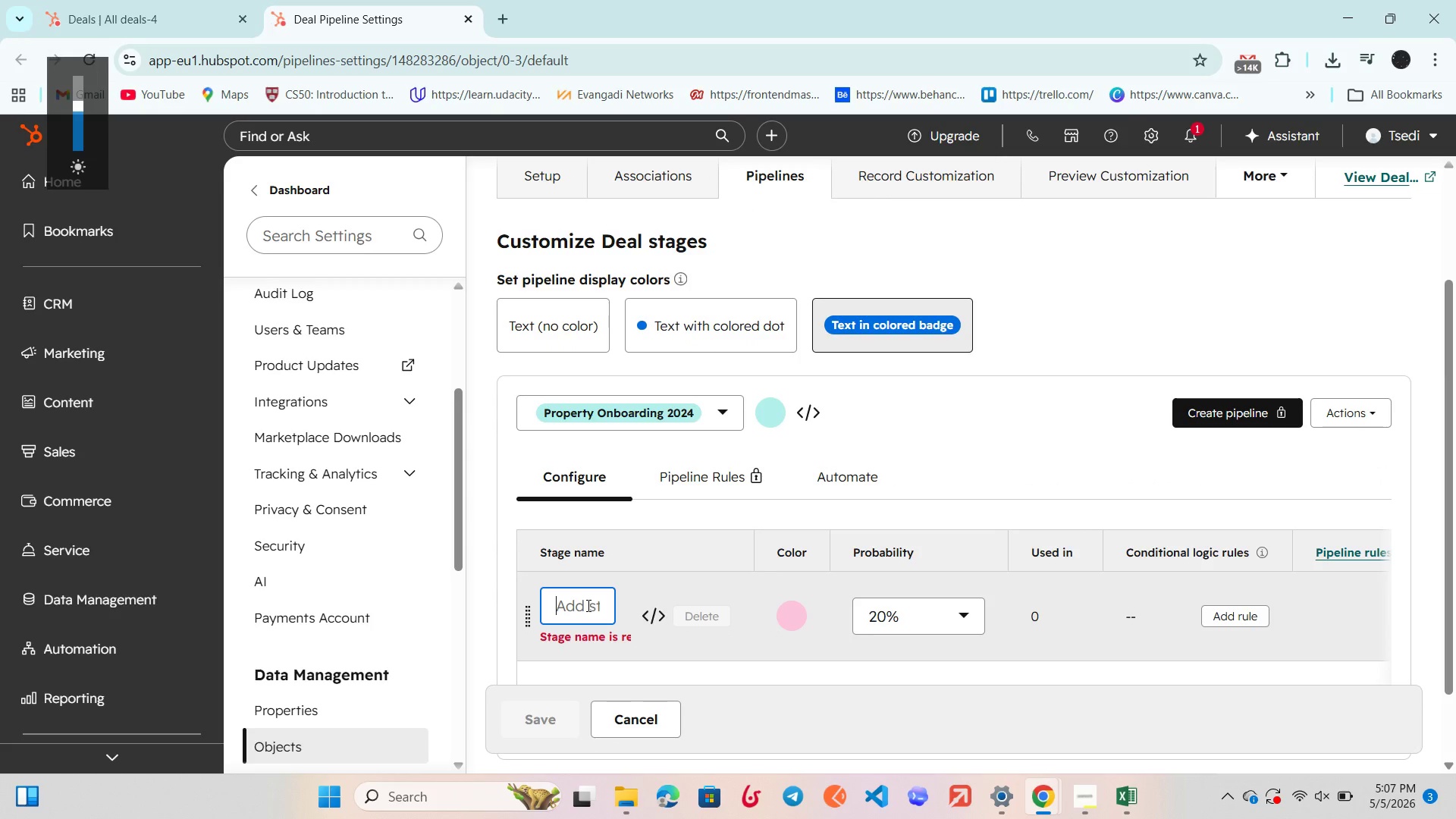 
type(Initial Outreach)
 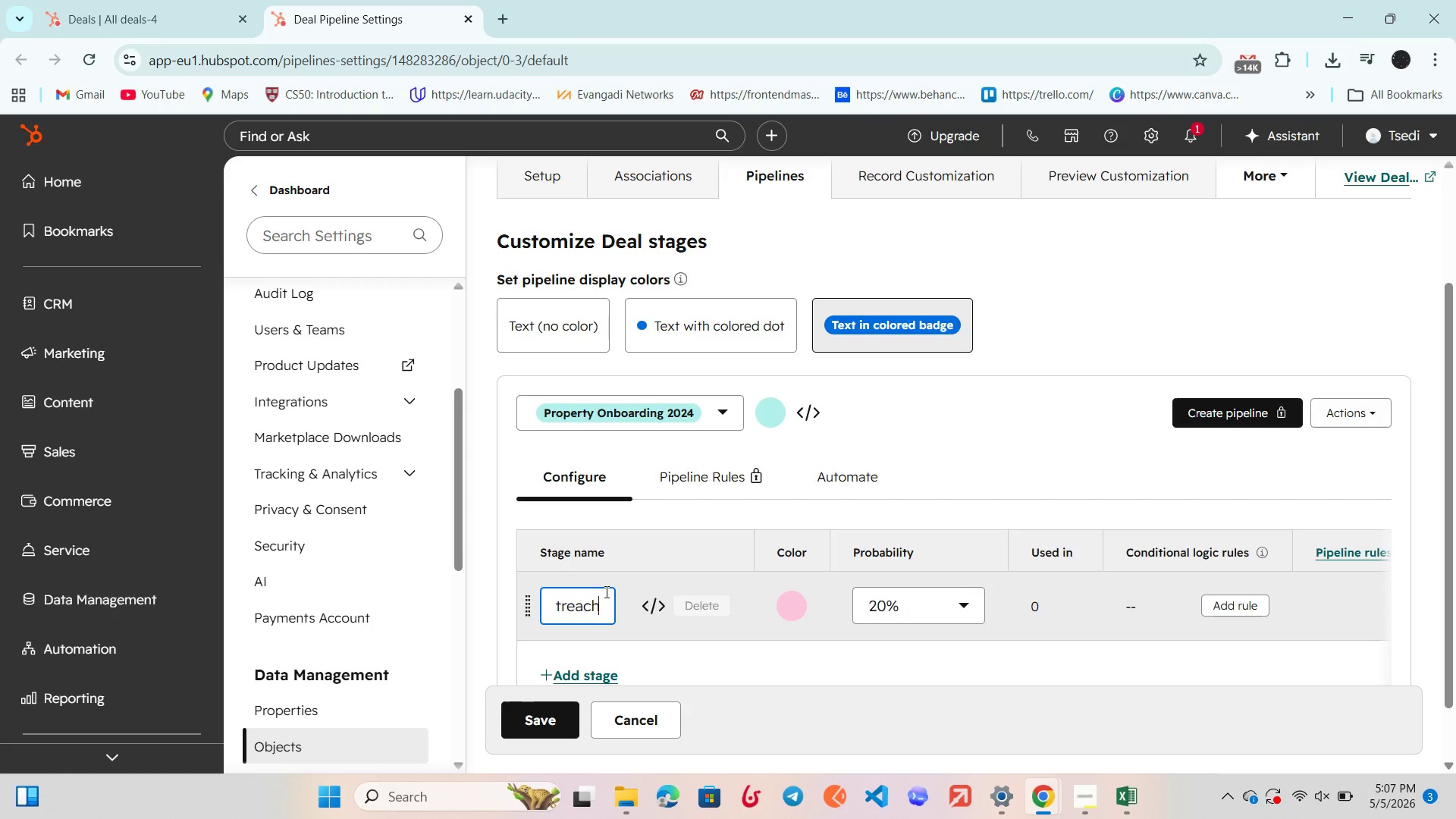 
scroll: coordinate [602, 594], scroll_direction: down, amount: 2.0
 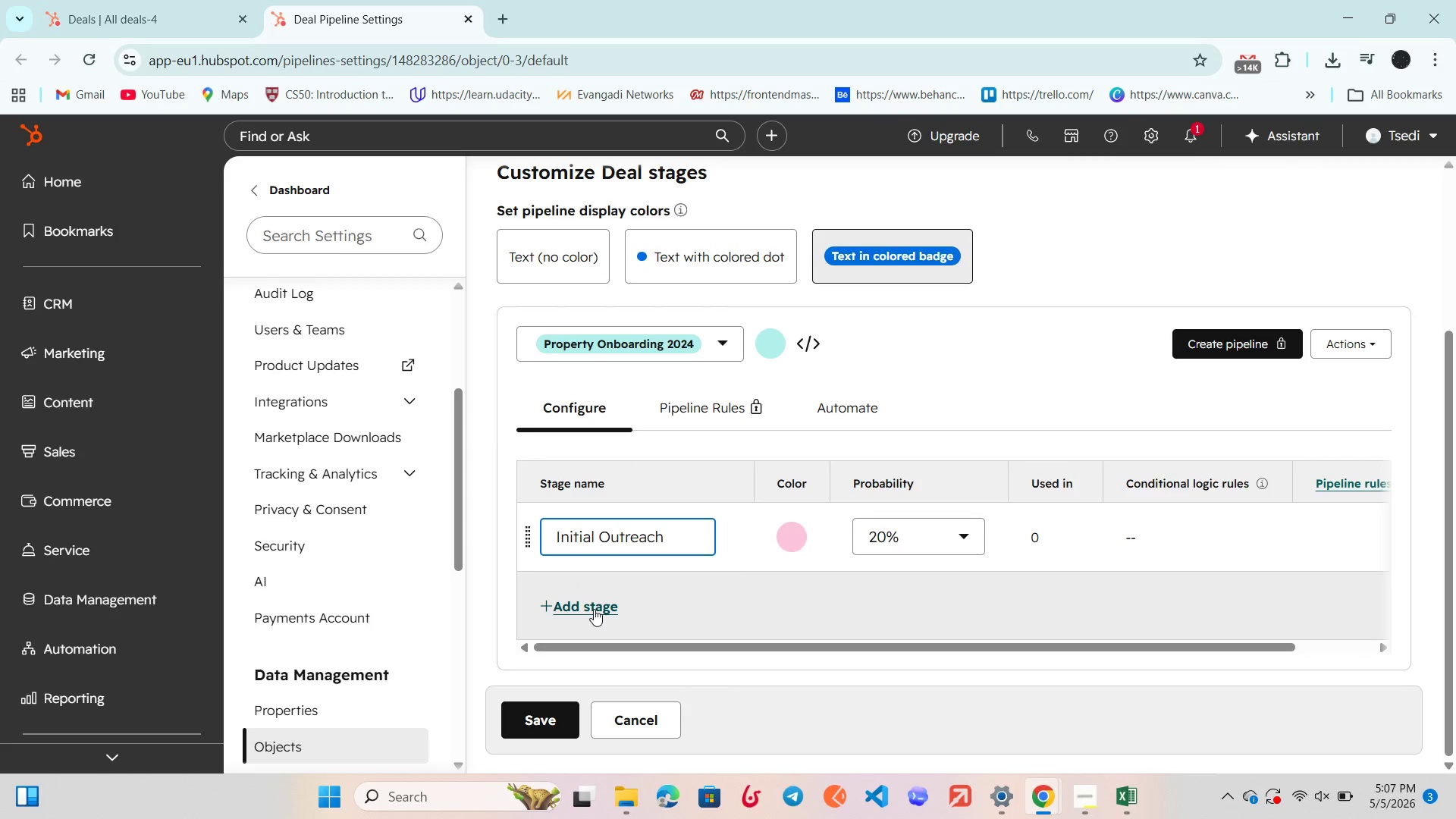 
left_click([594, 609])
 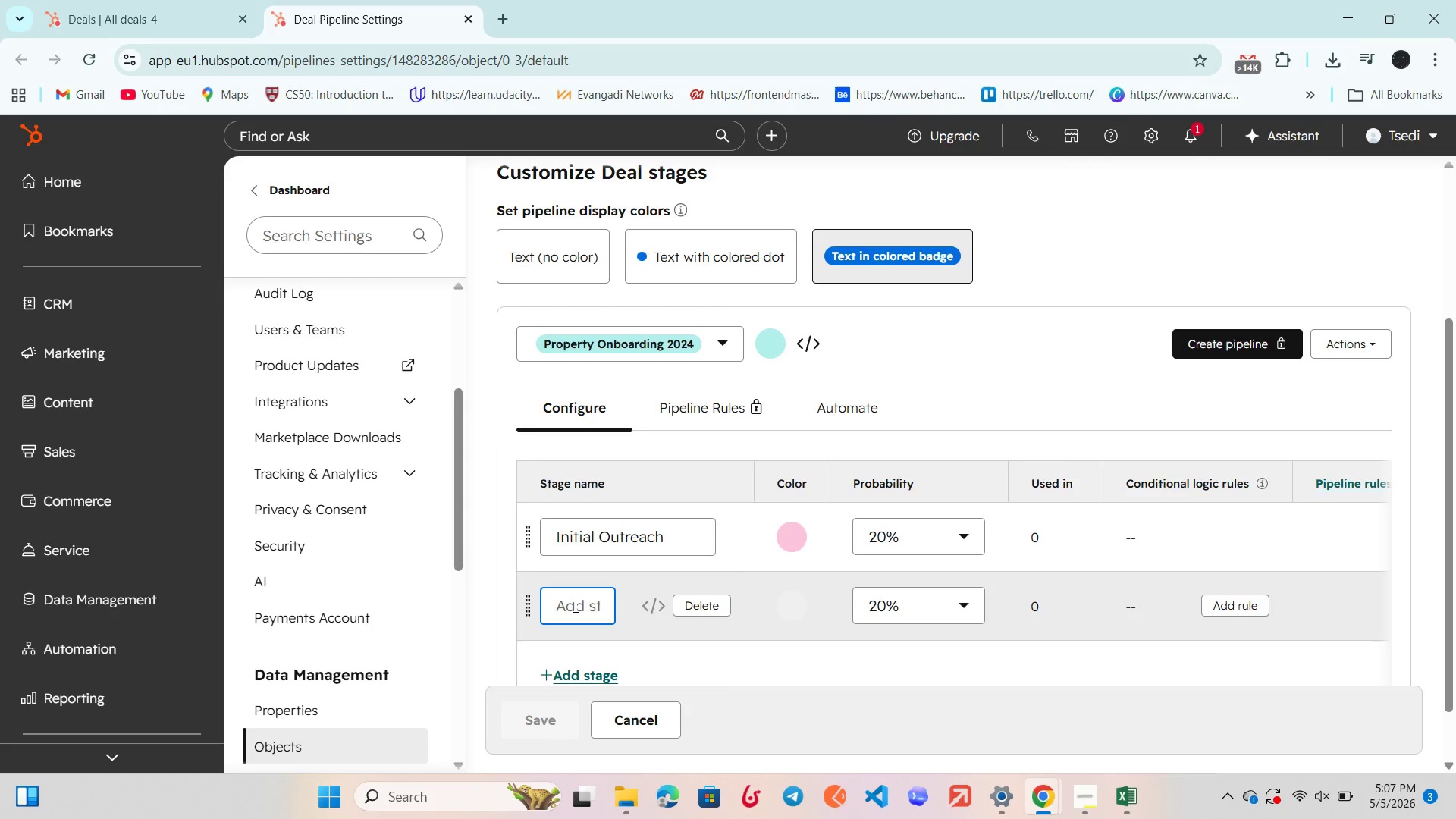 
wait(7.2)
 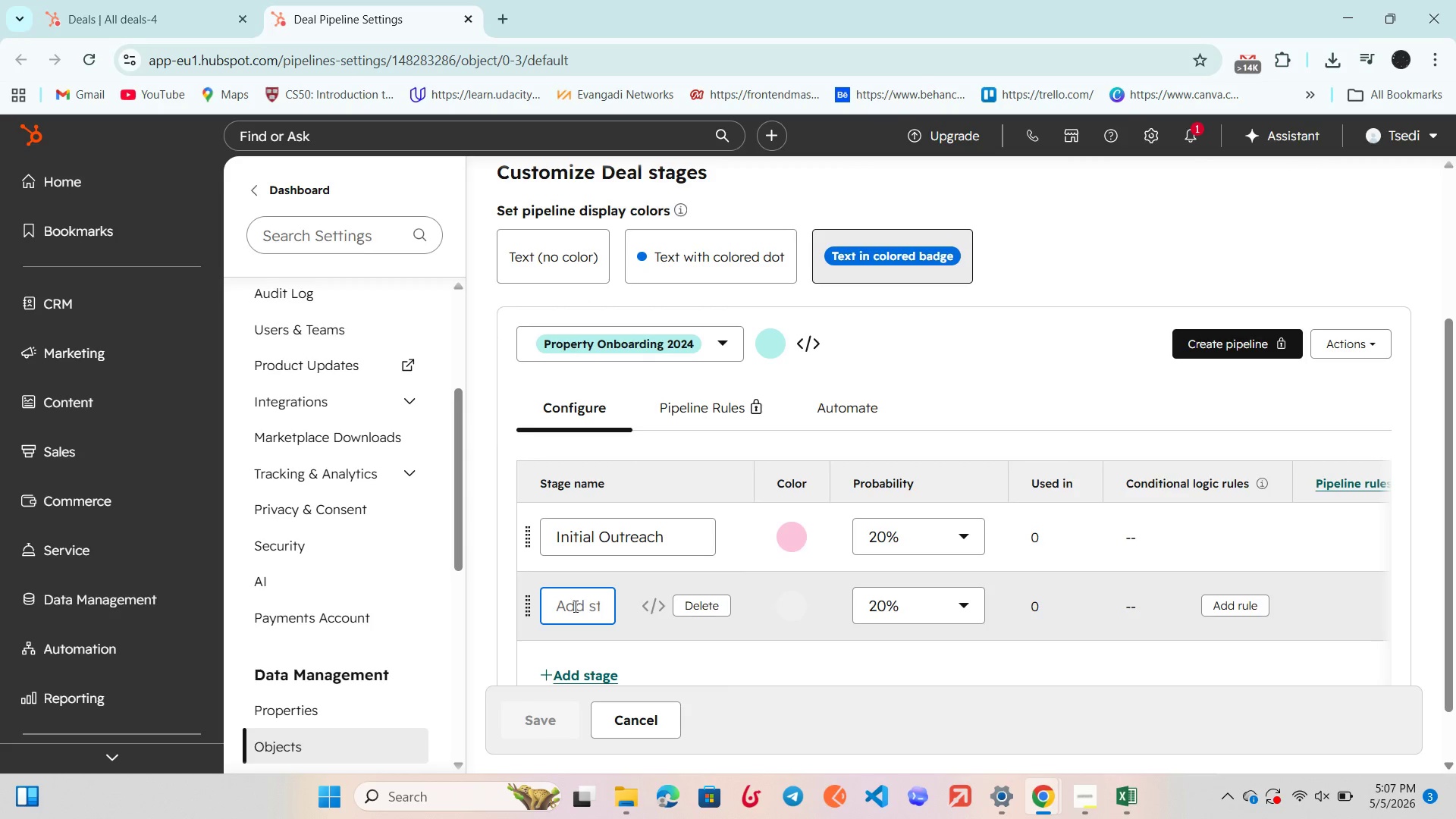 
type(Property)
 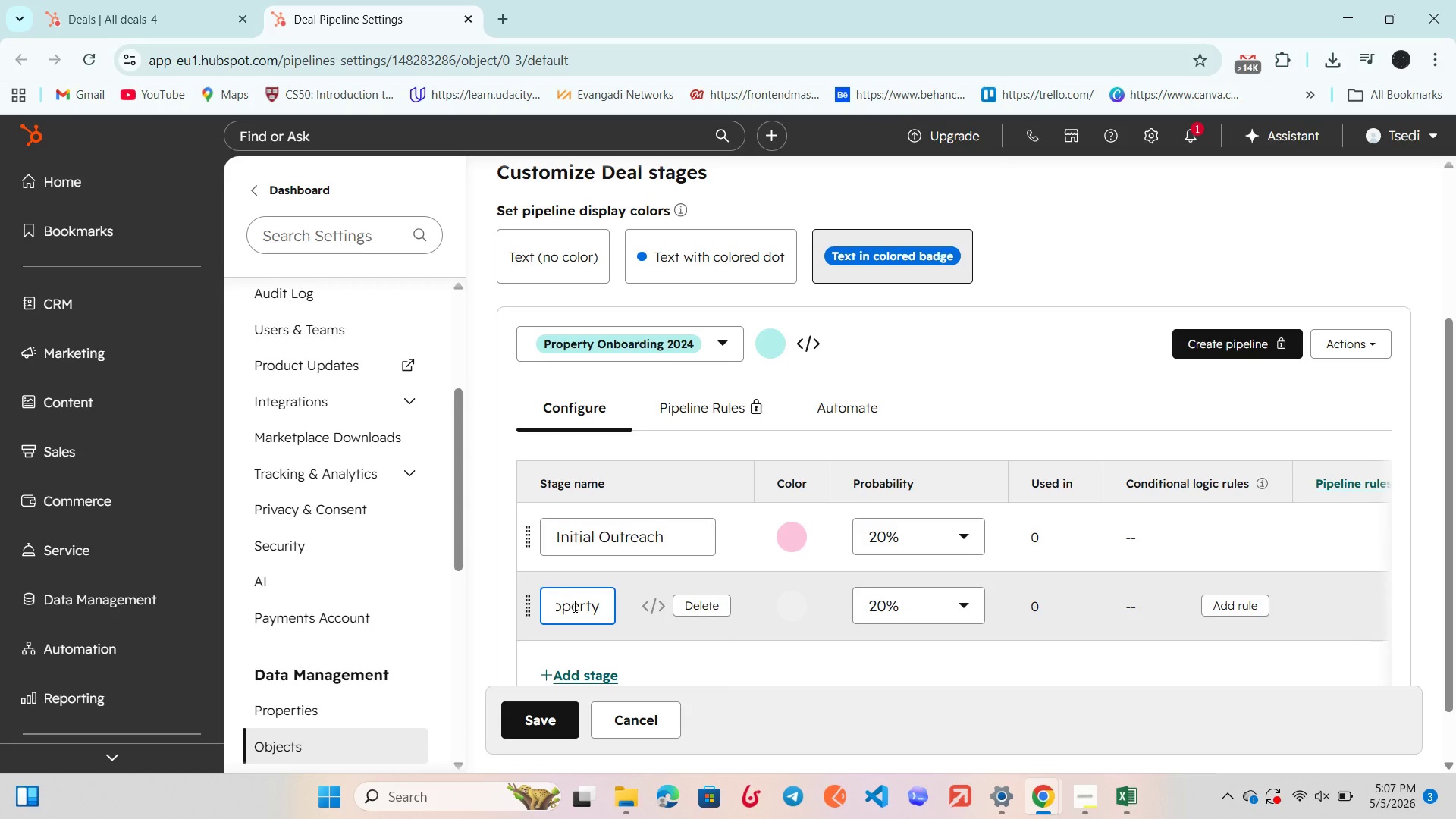 
wait(13.36)
 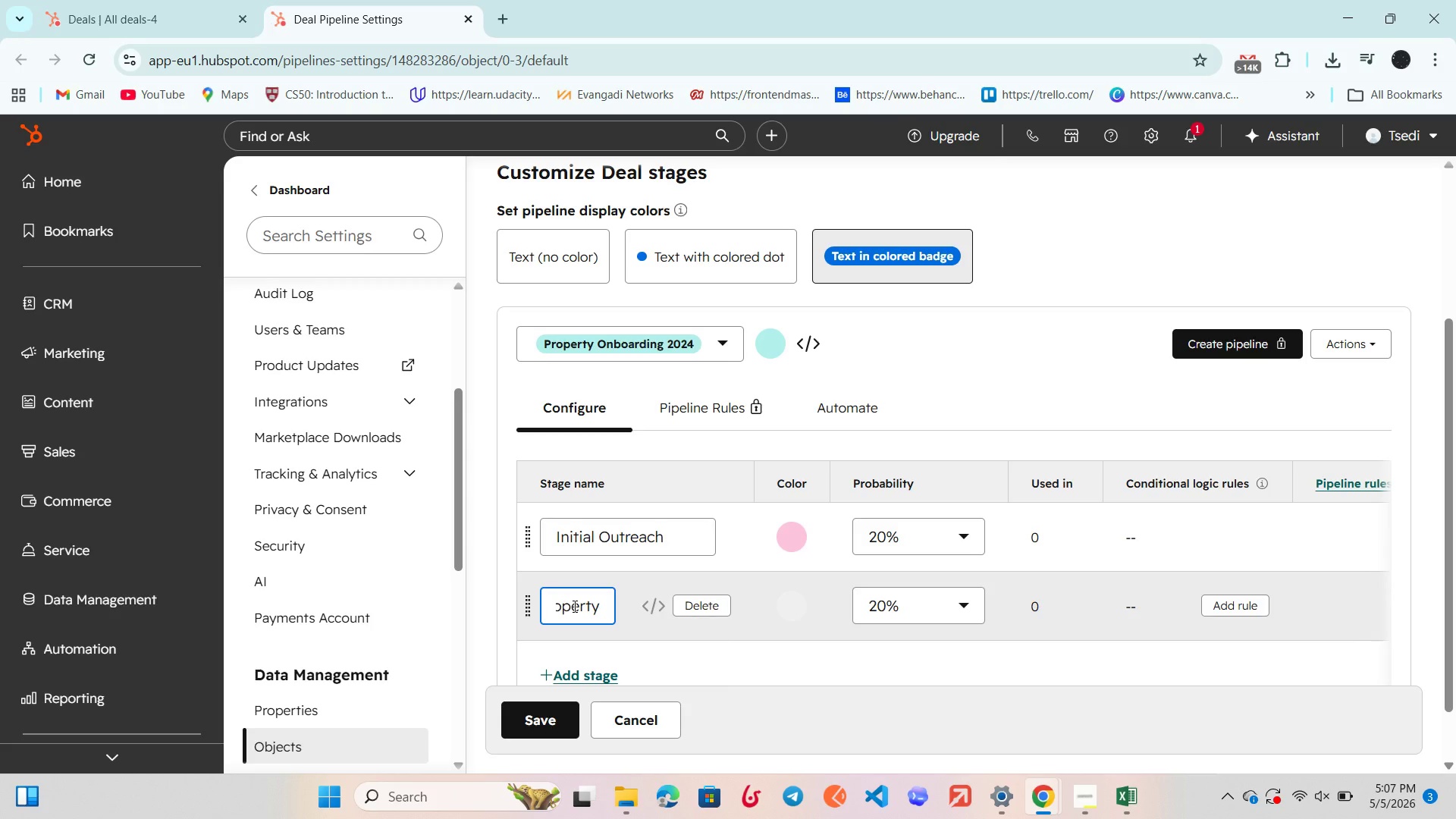 
type( Inspection)
 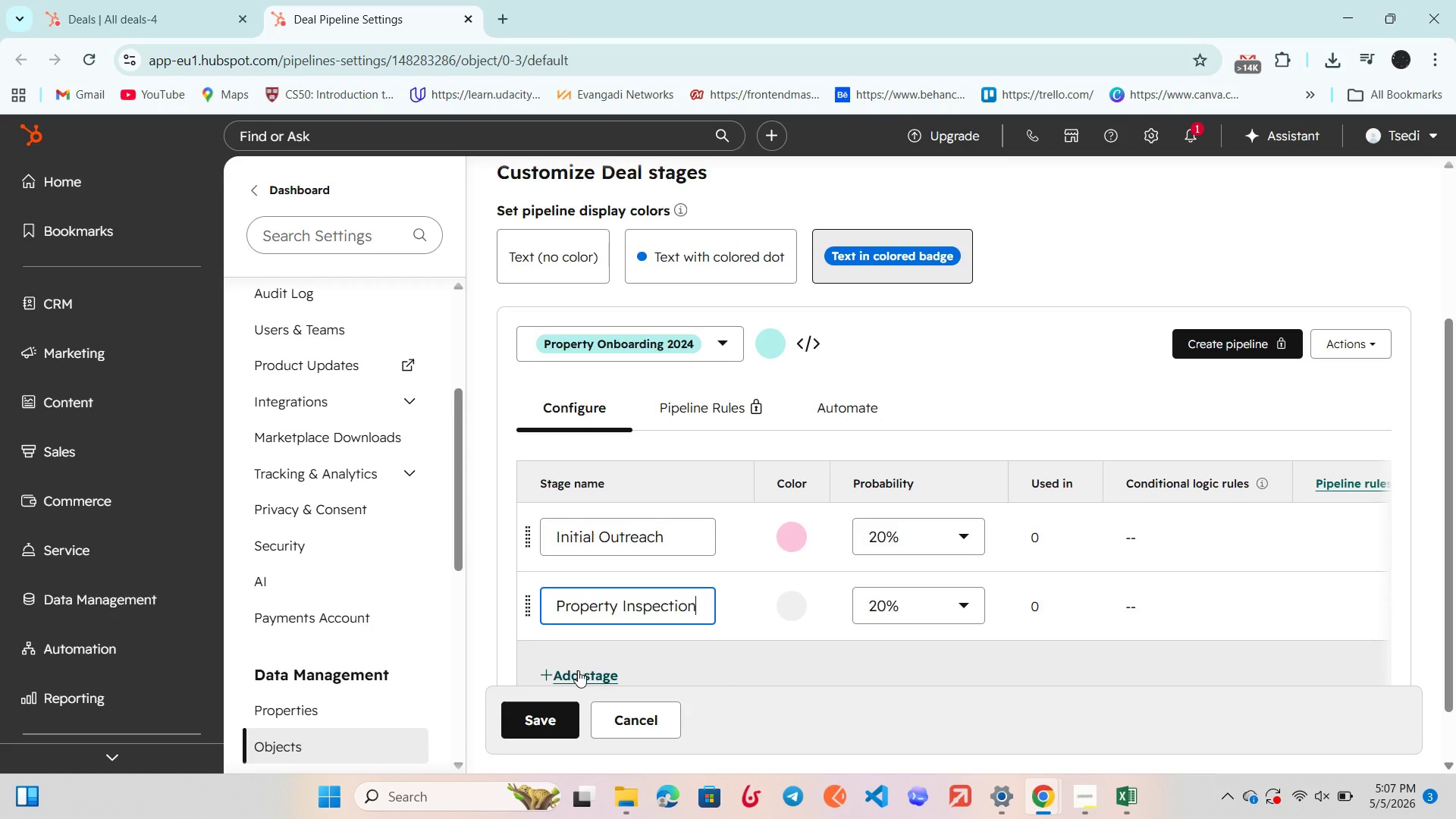 
left_click([578, 670])
 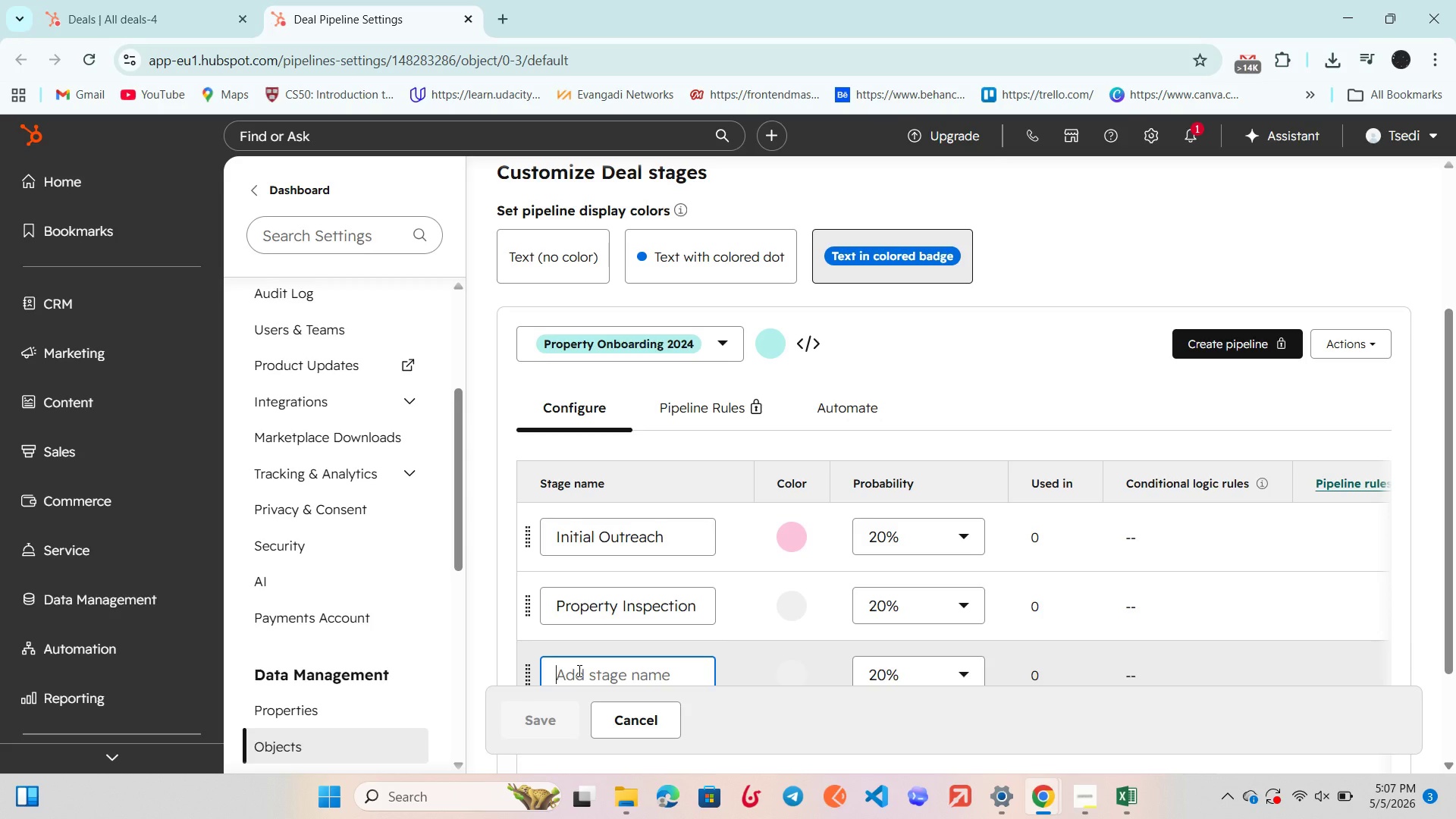 
left_click([578, 670])
 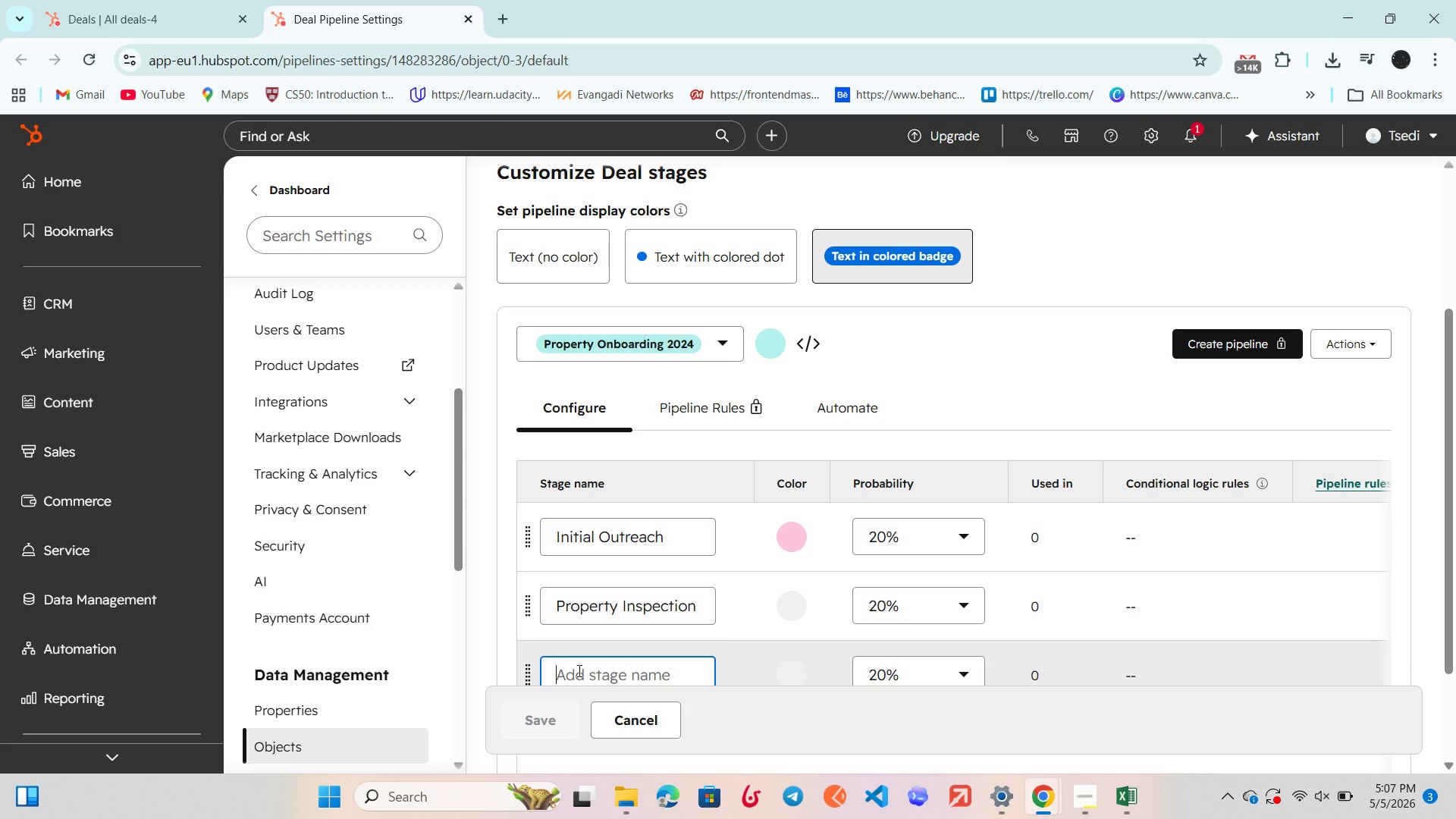 
type(Contract Proposal)
 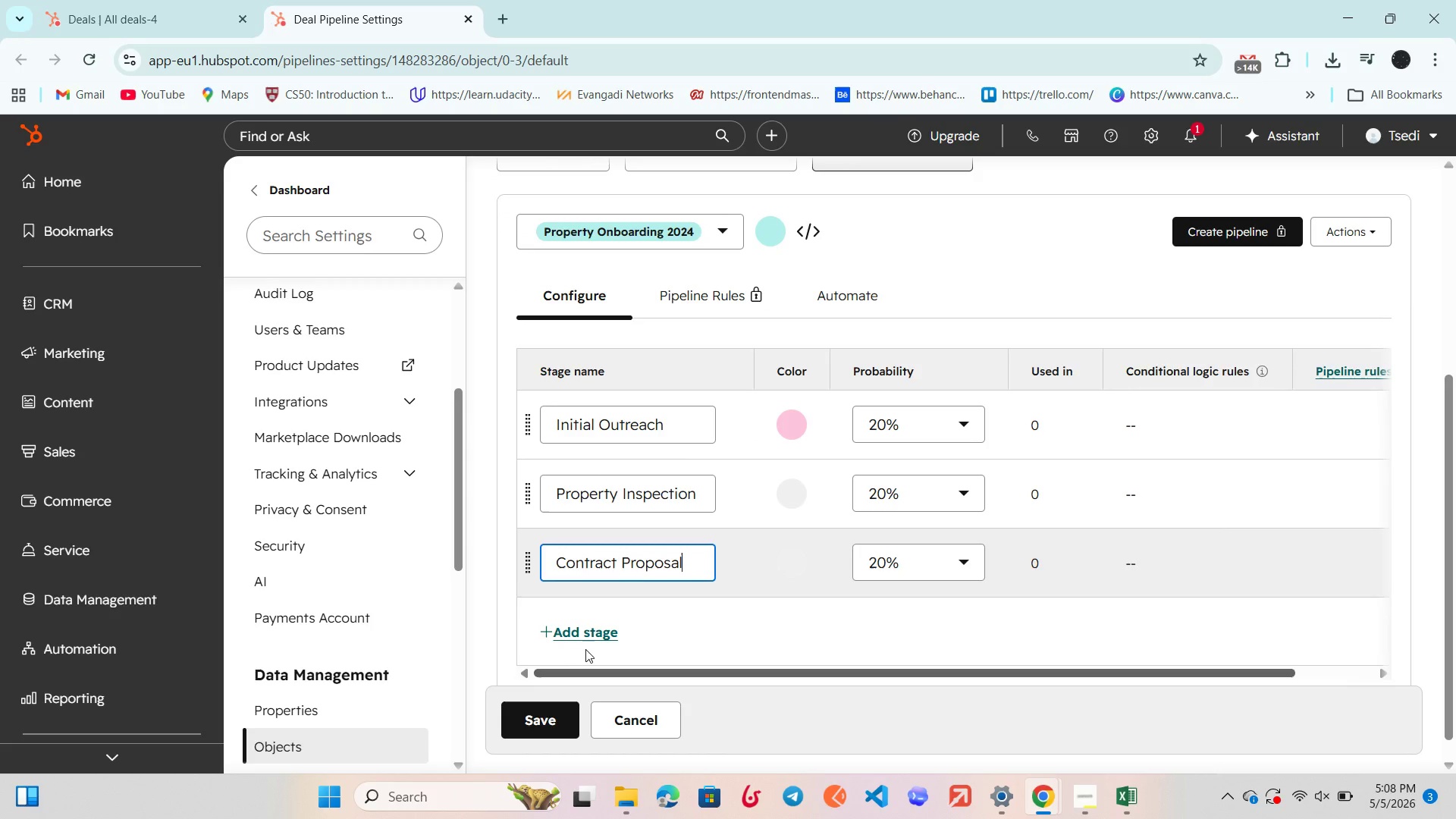 
left_click([592, 631])
 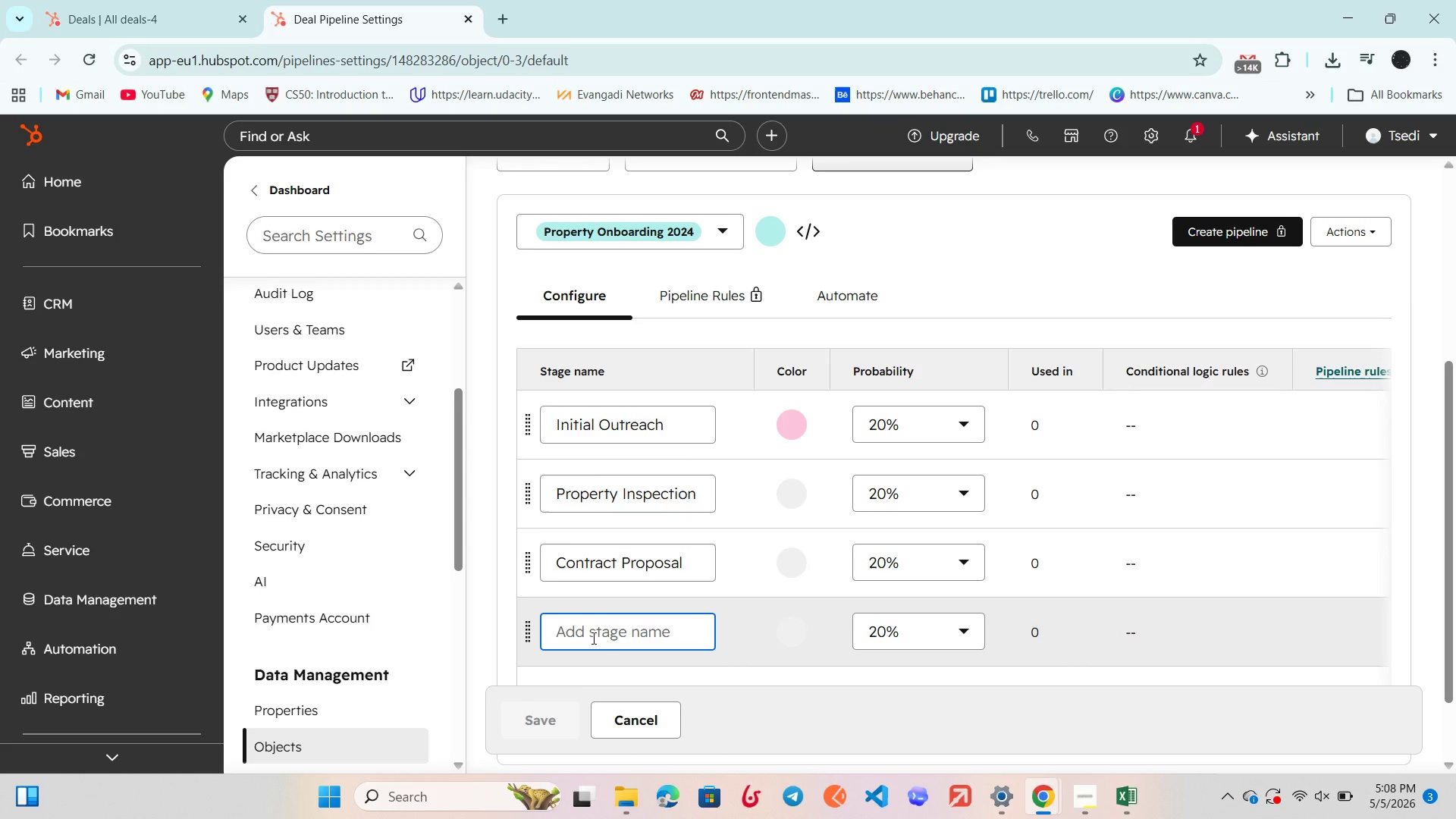 
type(Legal Review)
 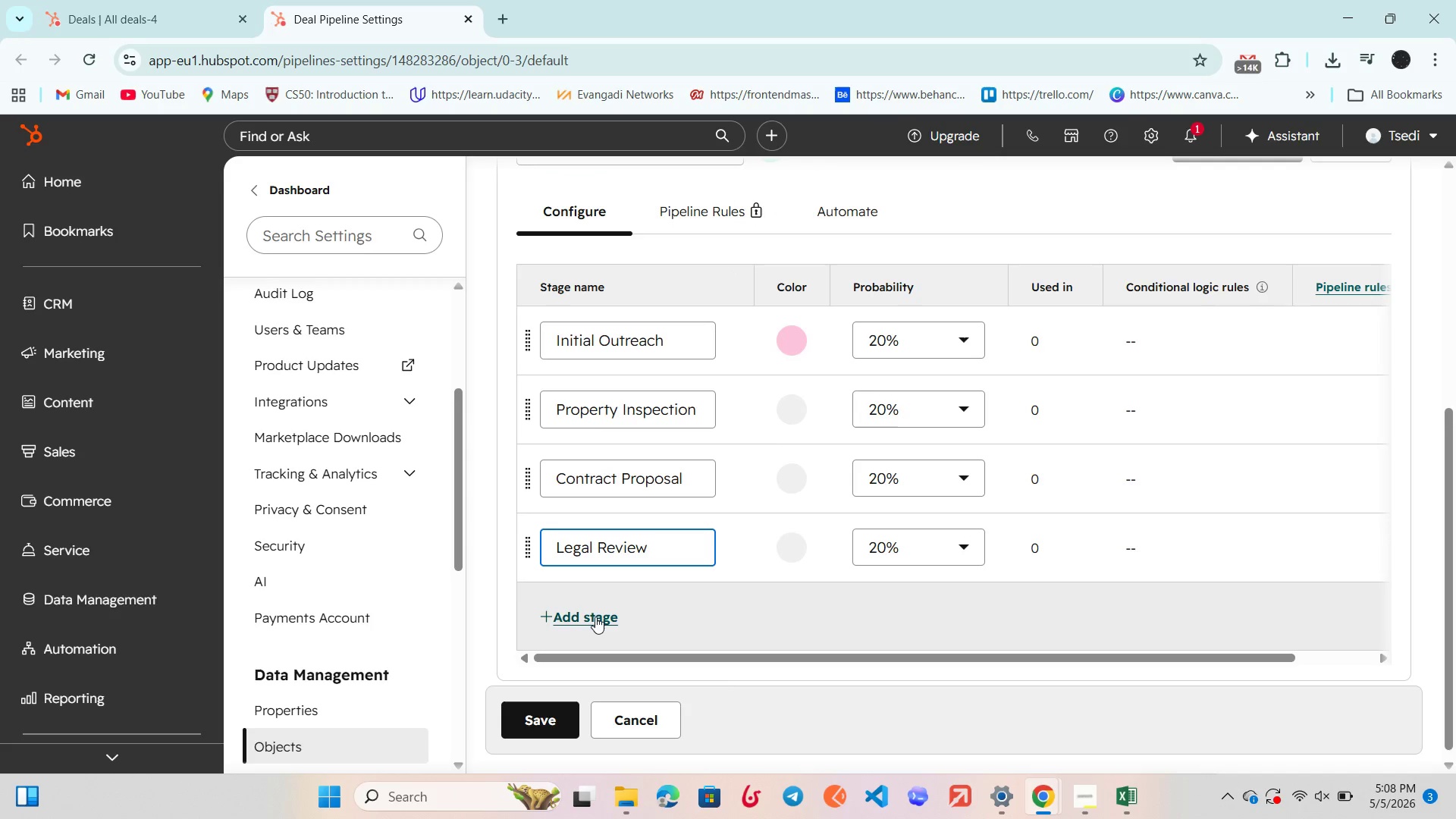 
left_click([595, 617])
 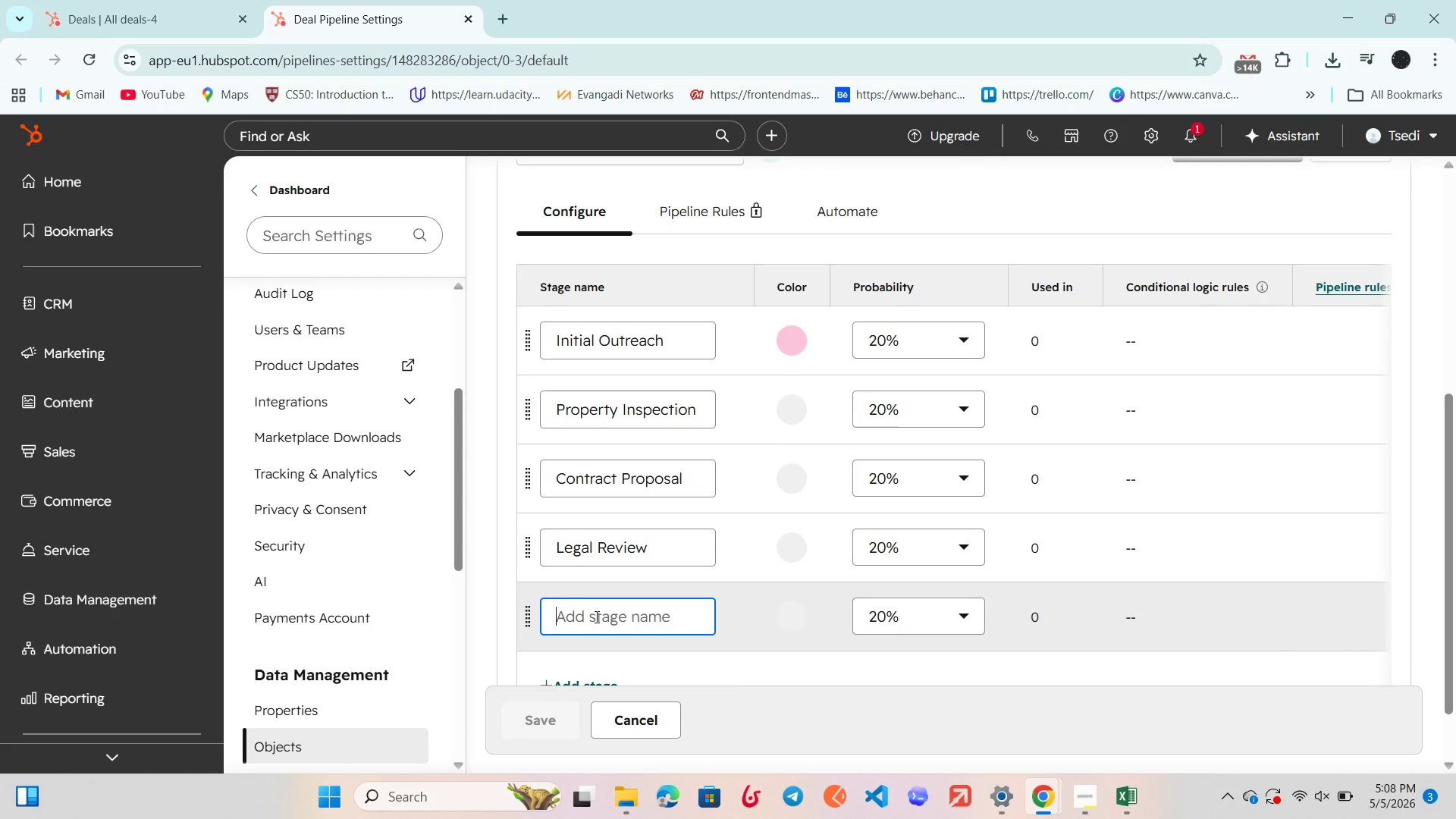 
type(Onboarding Complete)
 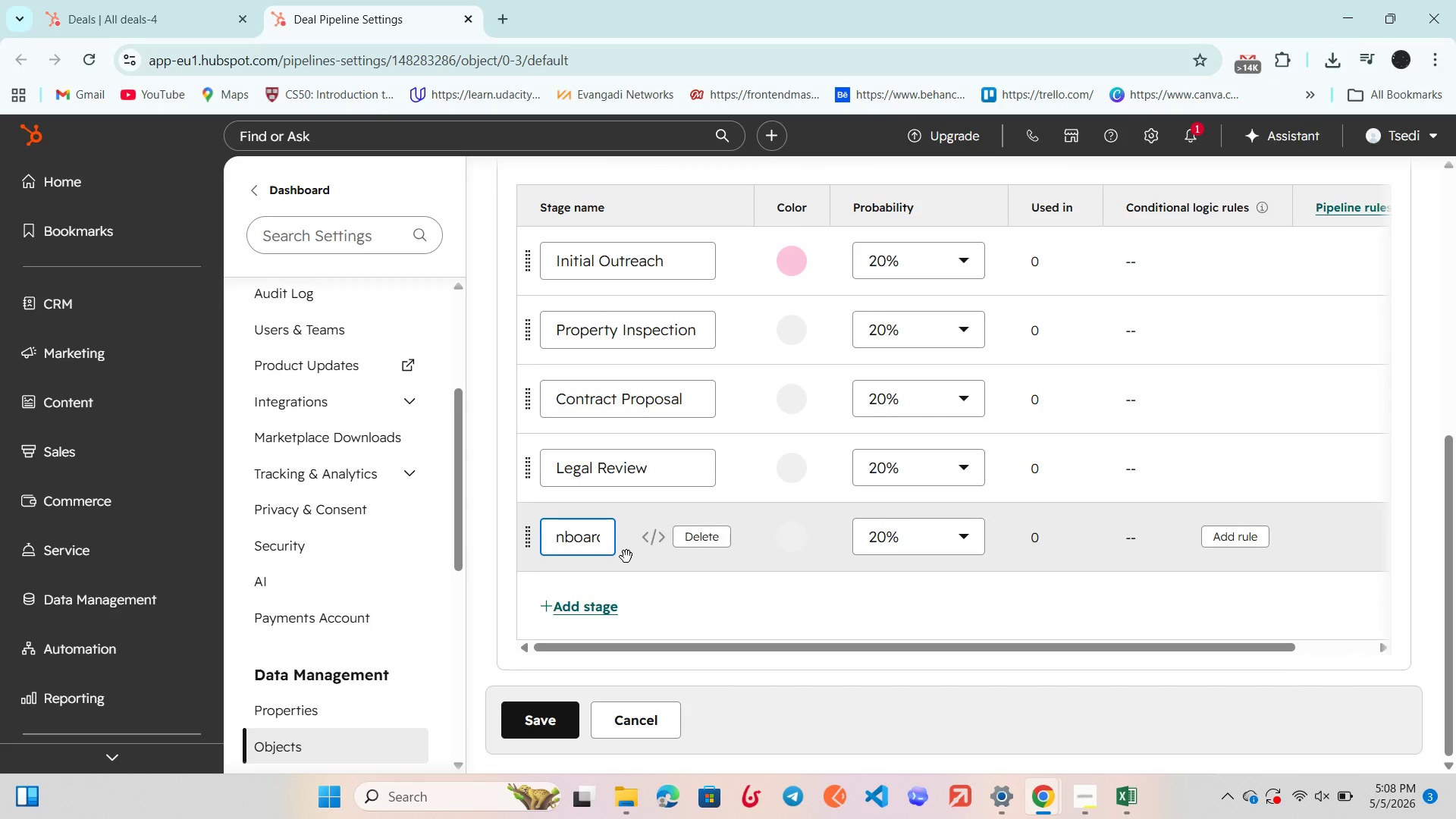 
left_click([554, 701])
 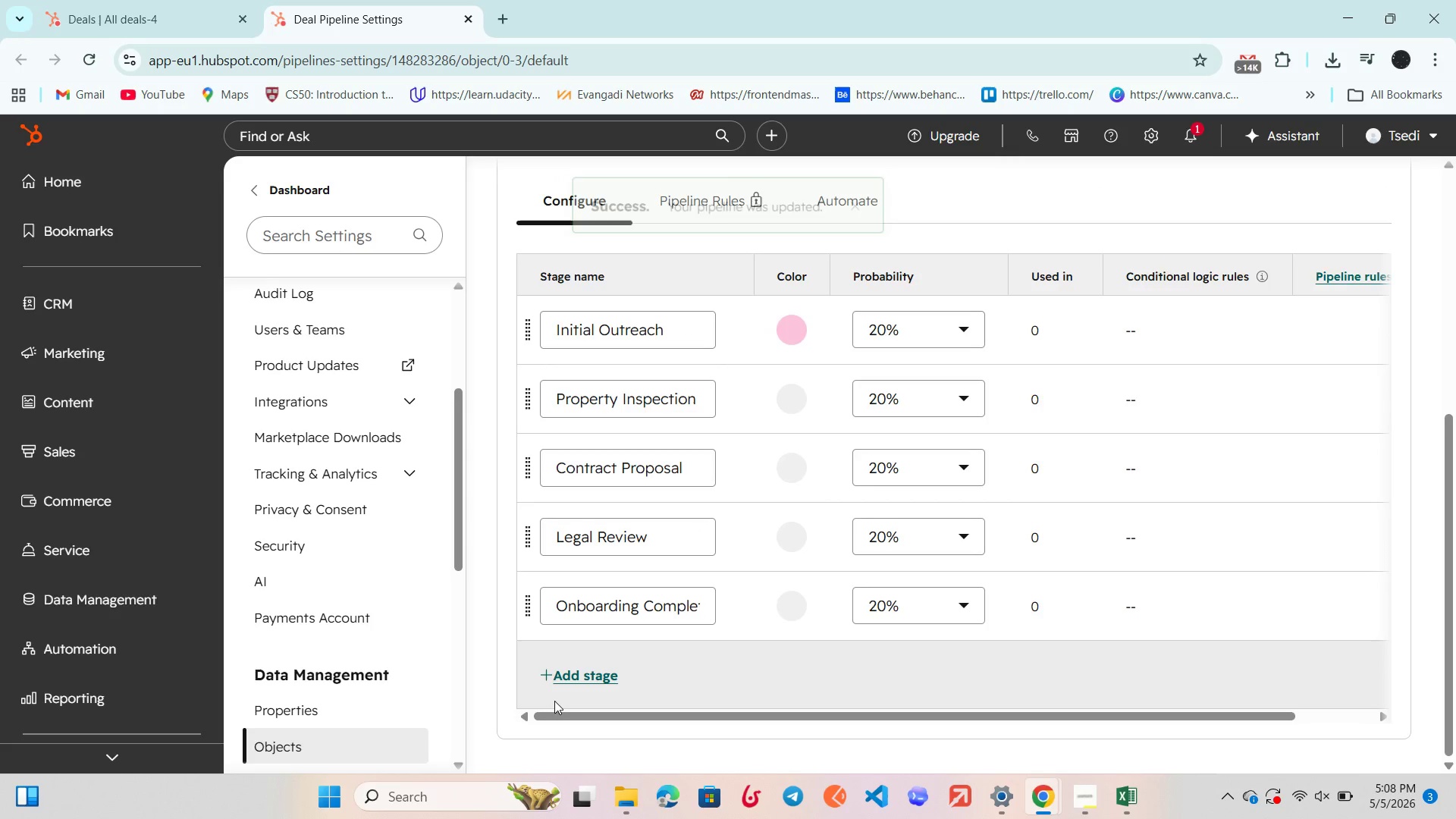 
wait(7.23)
 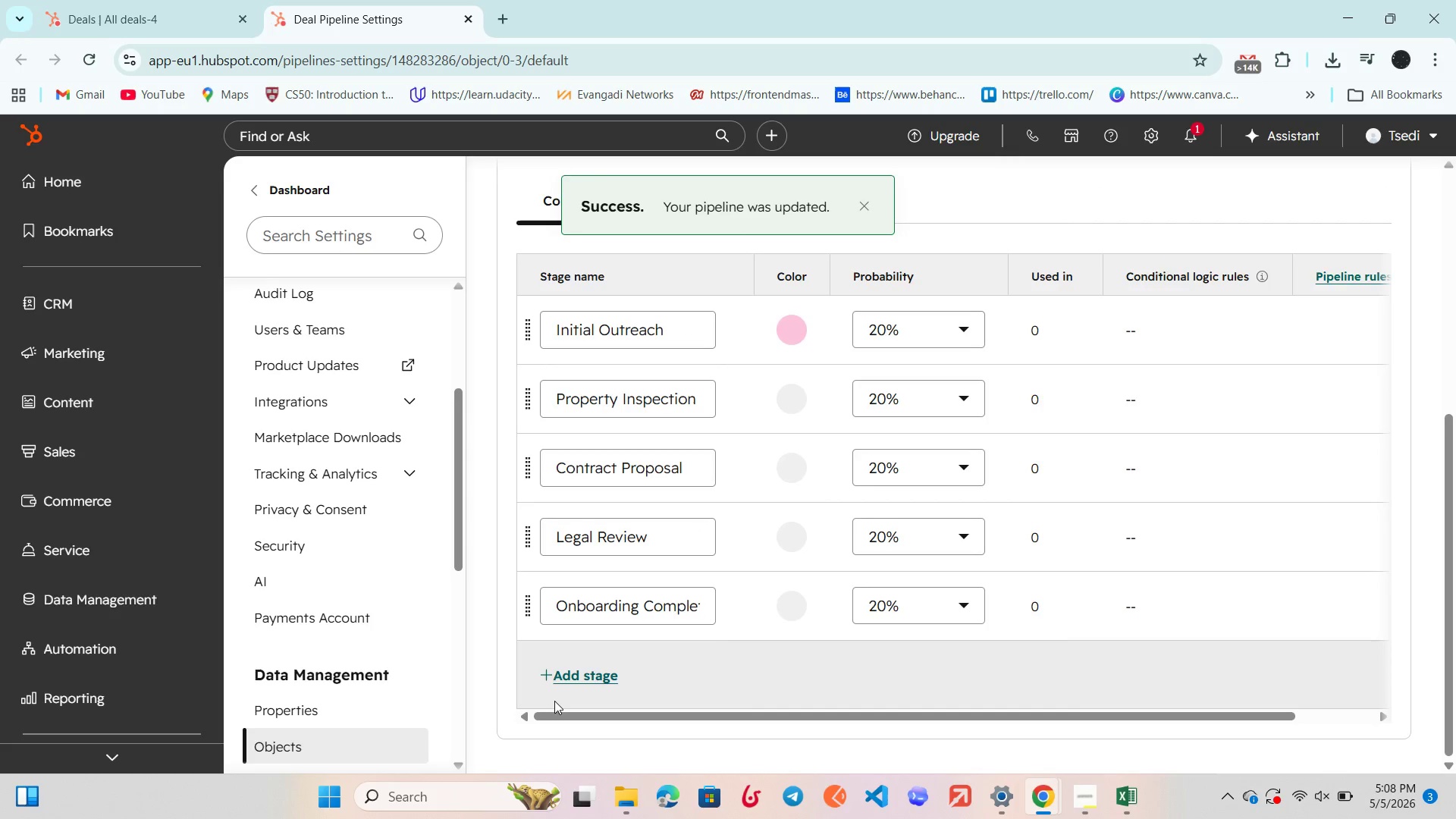 
scroll: coordinate [853, 445], scroll_direction: down, amount: 1.0
 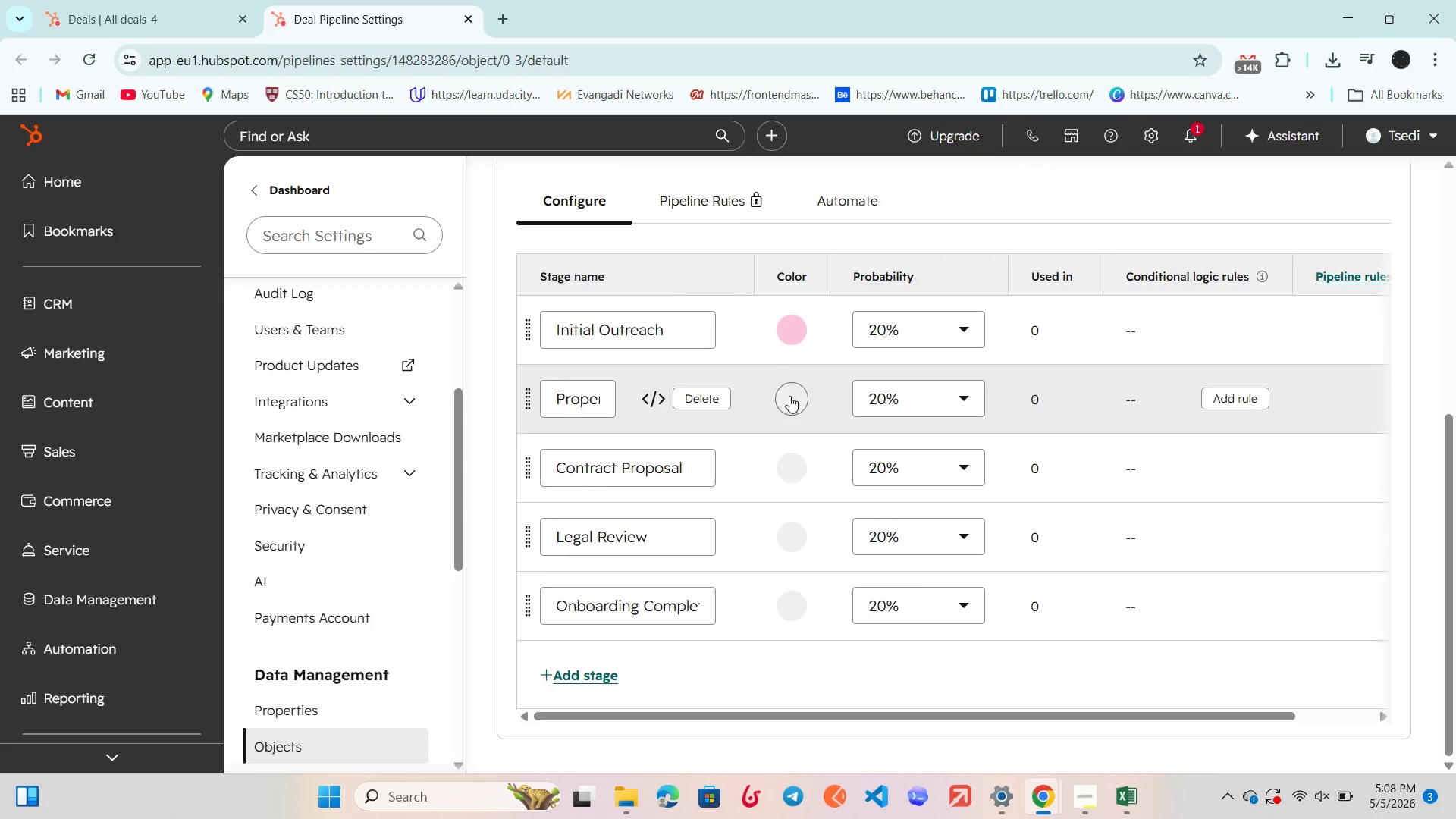 
left_click([793, 398])
 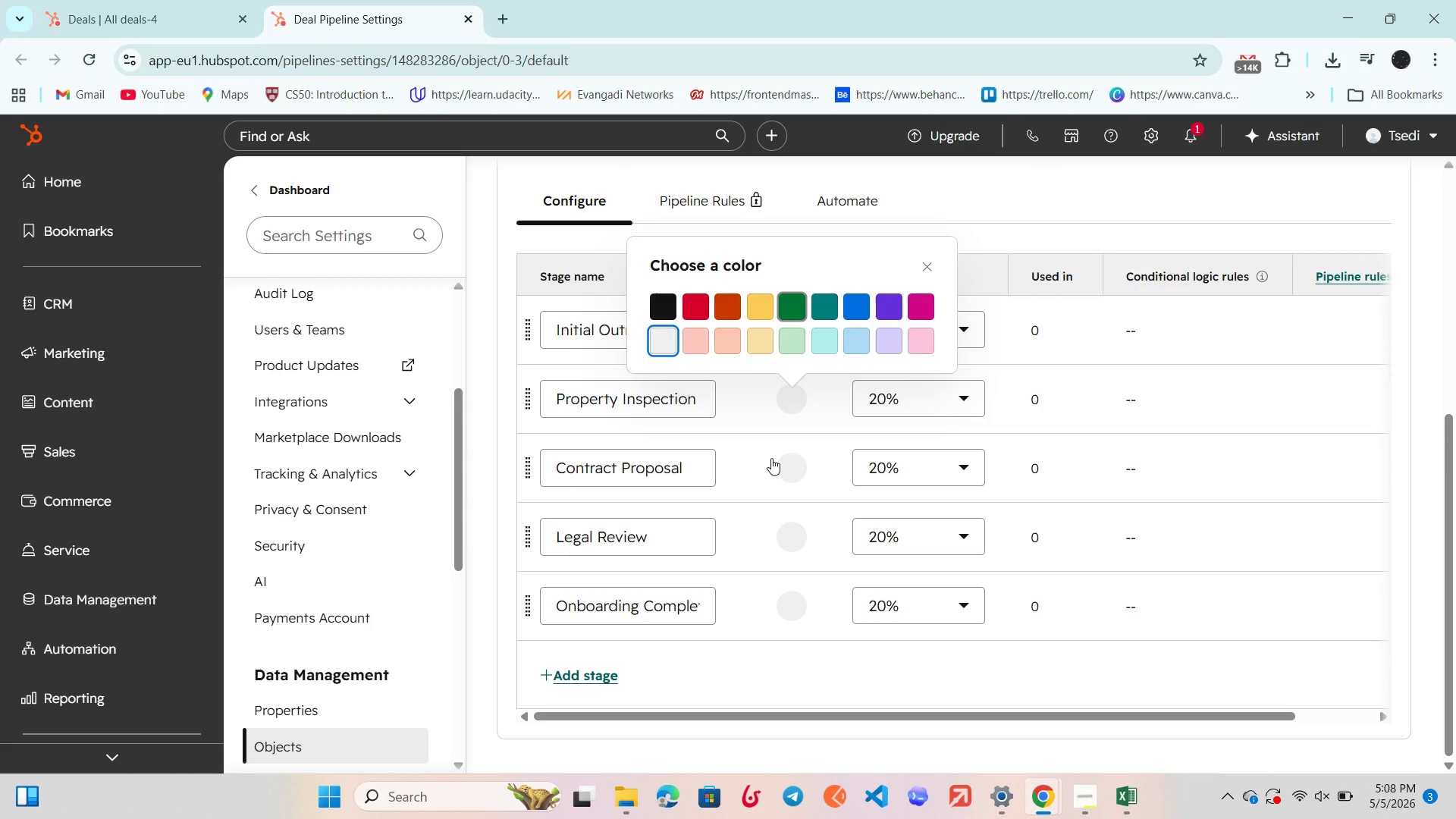 
left_click([792, 469])
 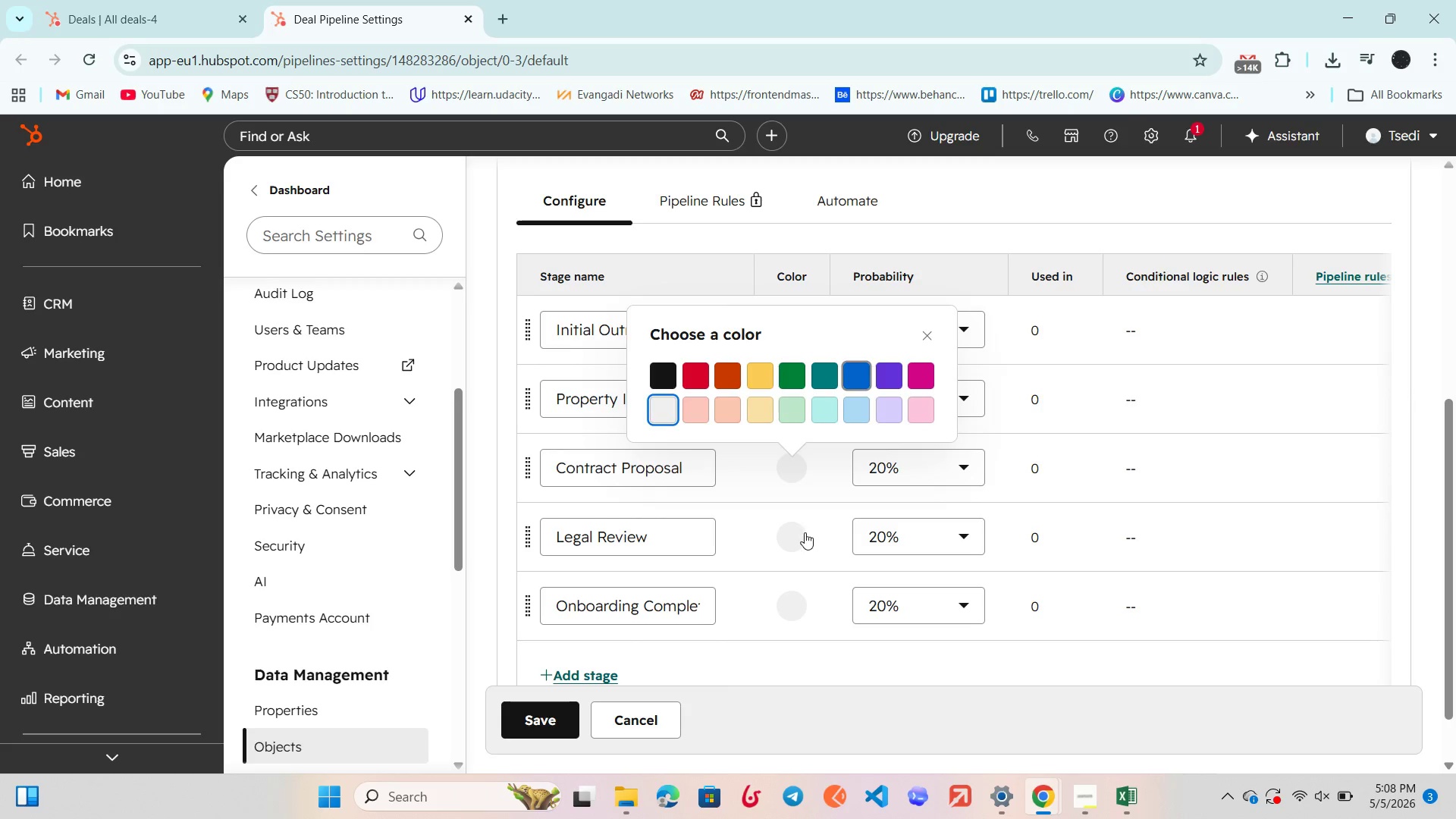 
left_click([795, 530])
 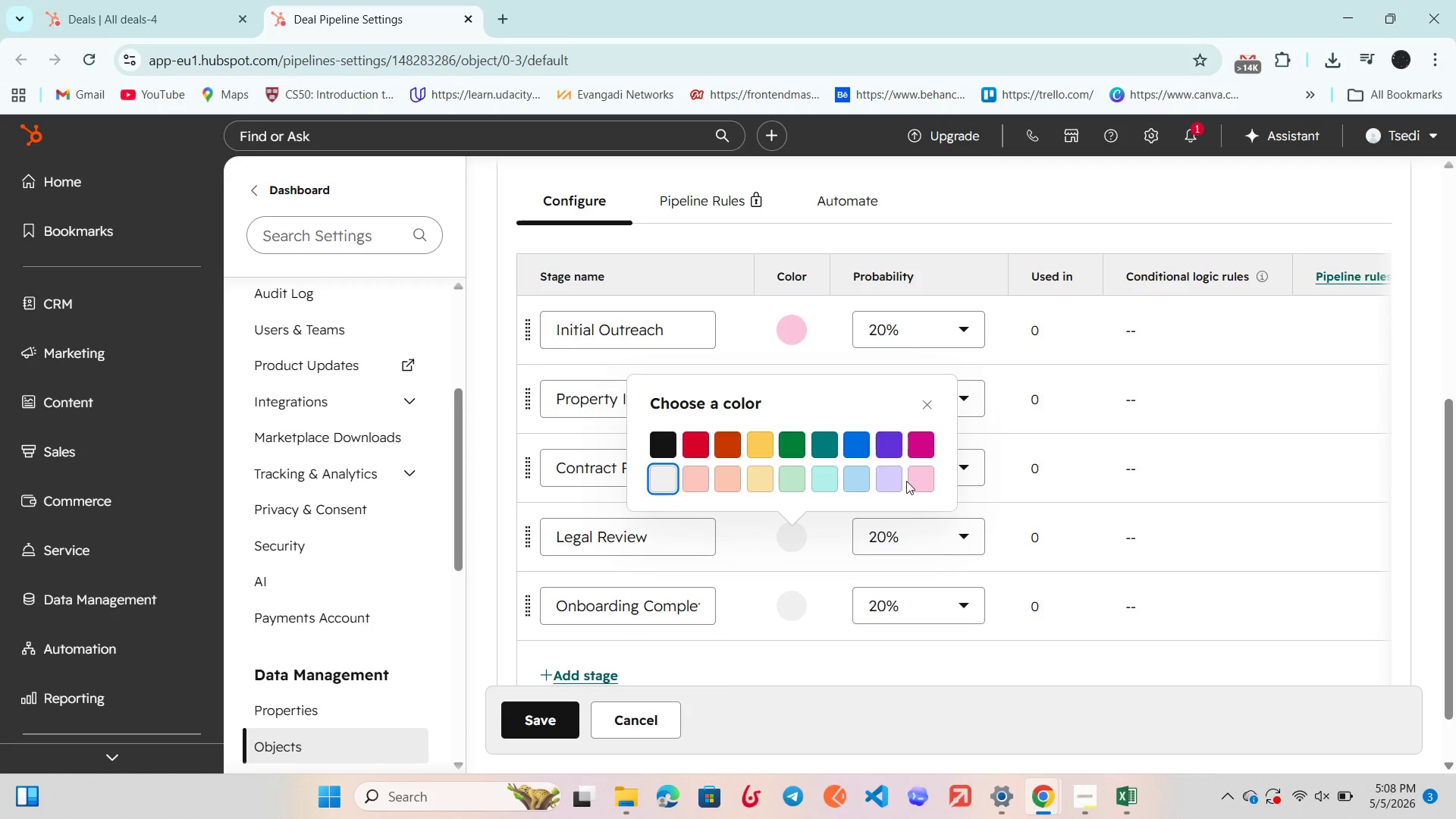 
left_click([908, 483])
 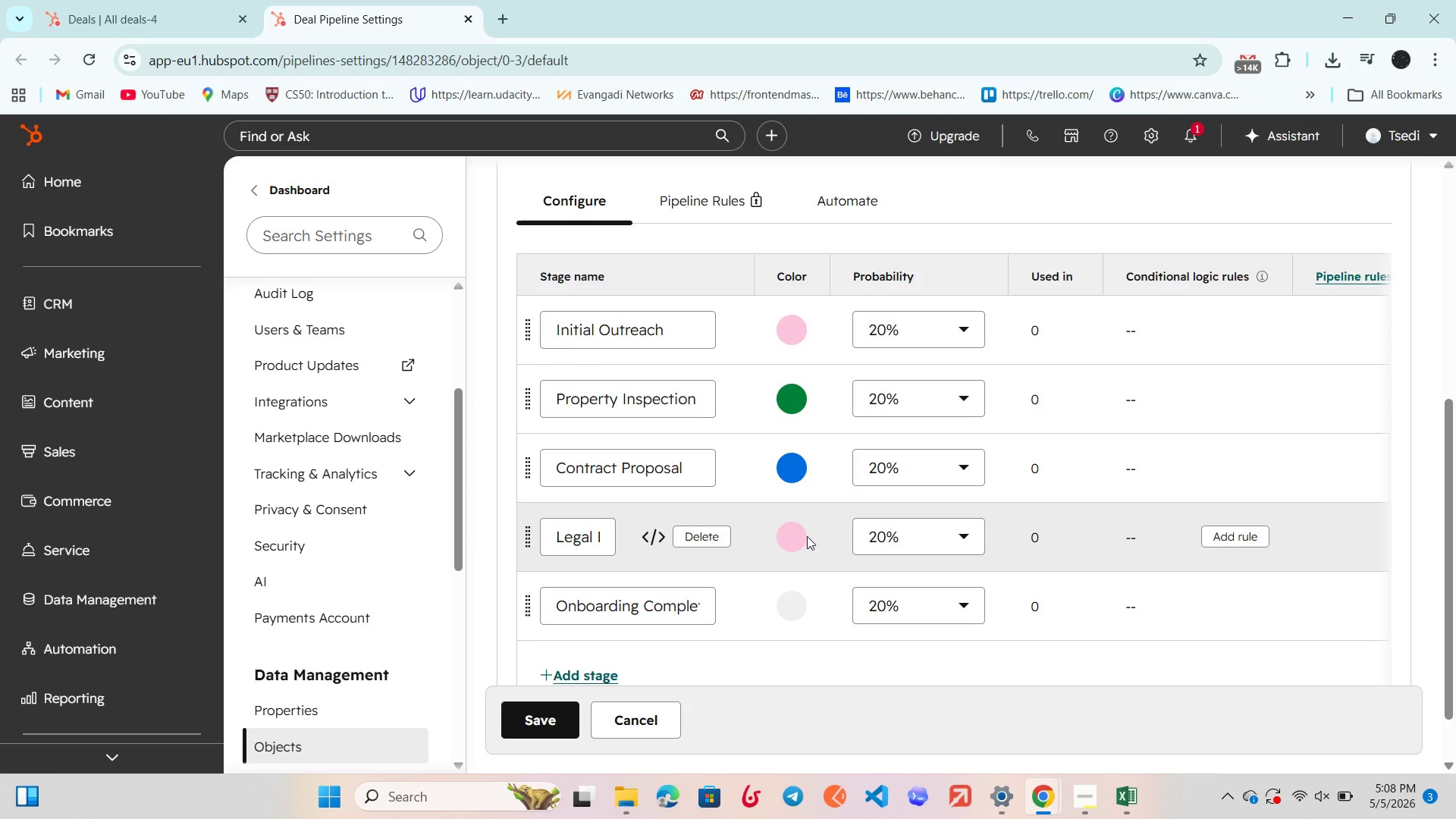 
left_click([791, 537])
 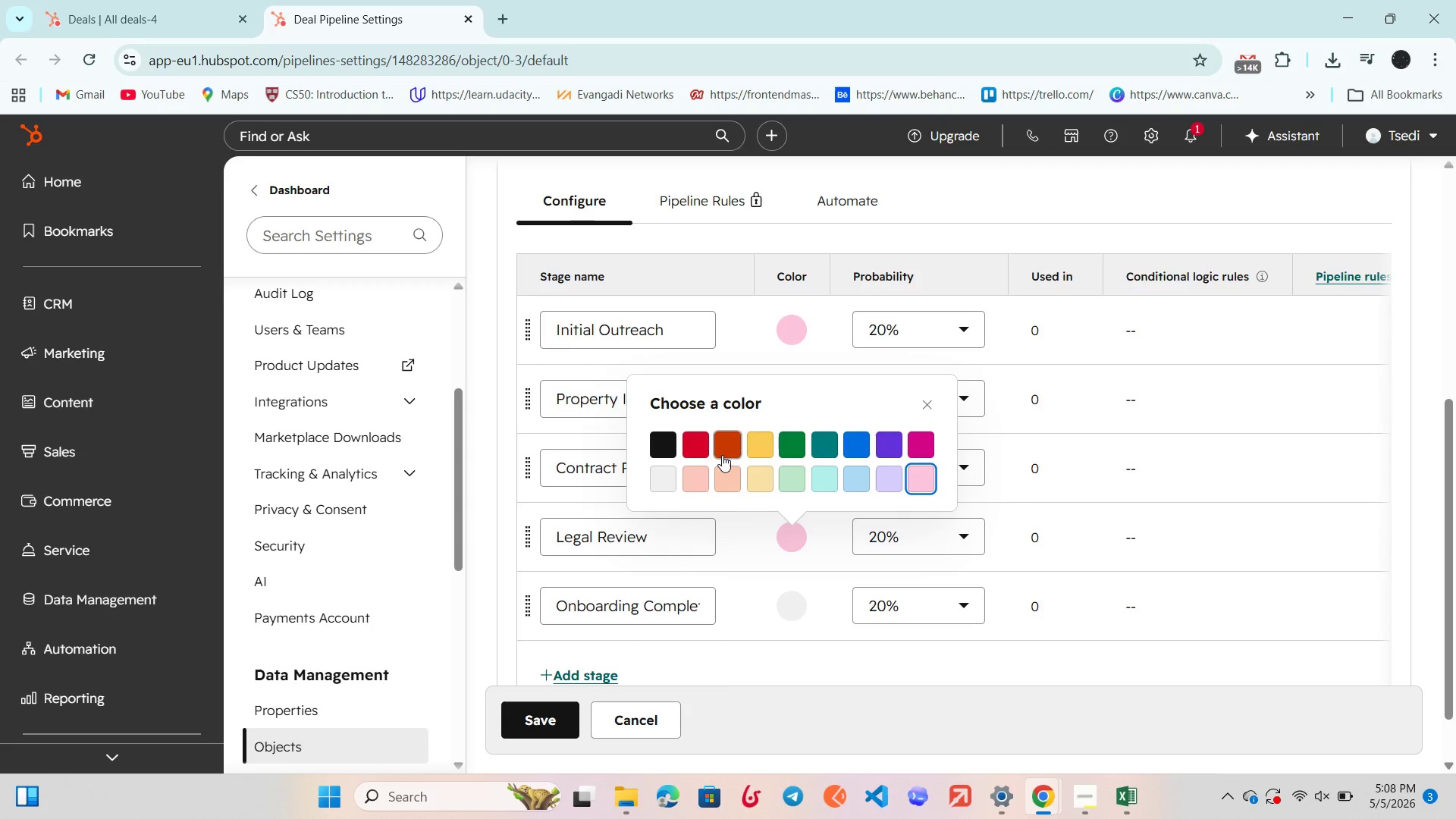 
left_click([722, 445])
 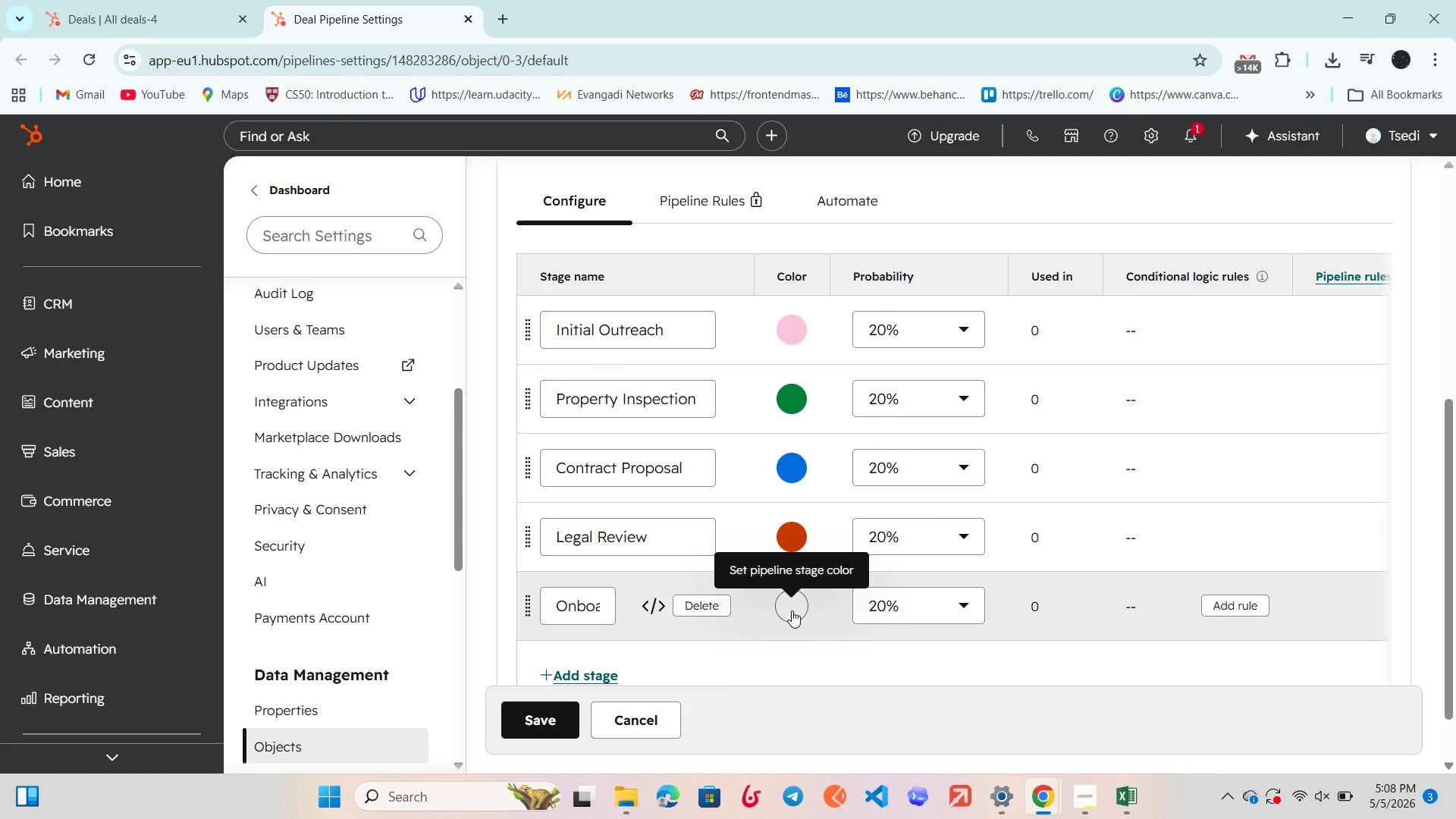 
wait(6.28)
 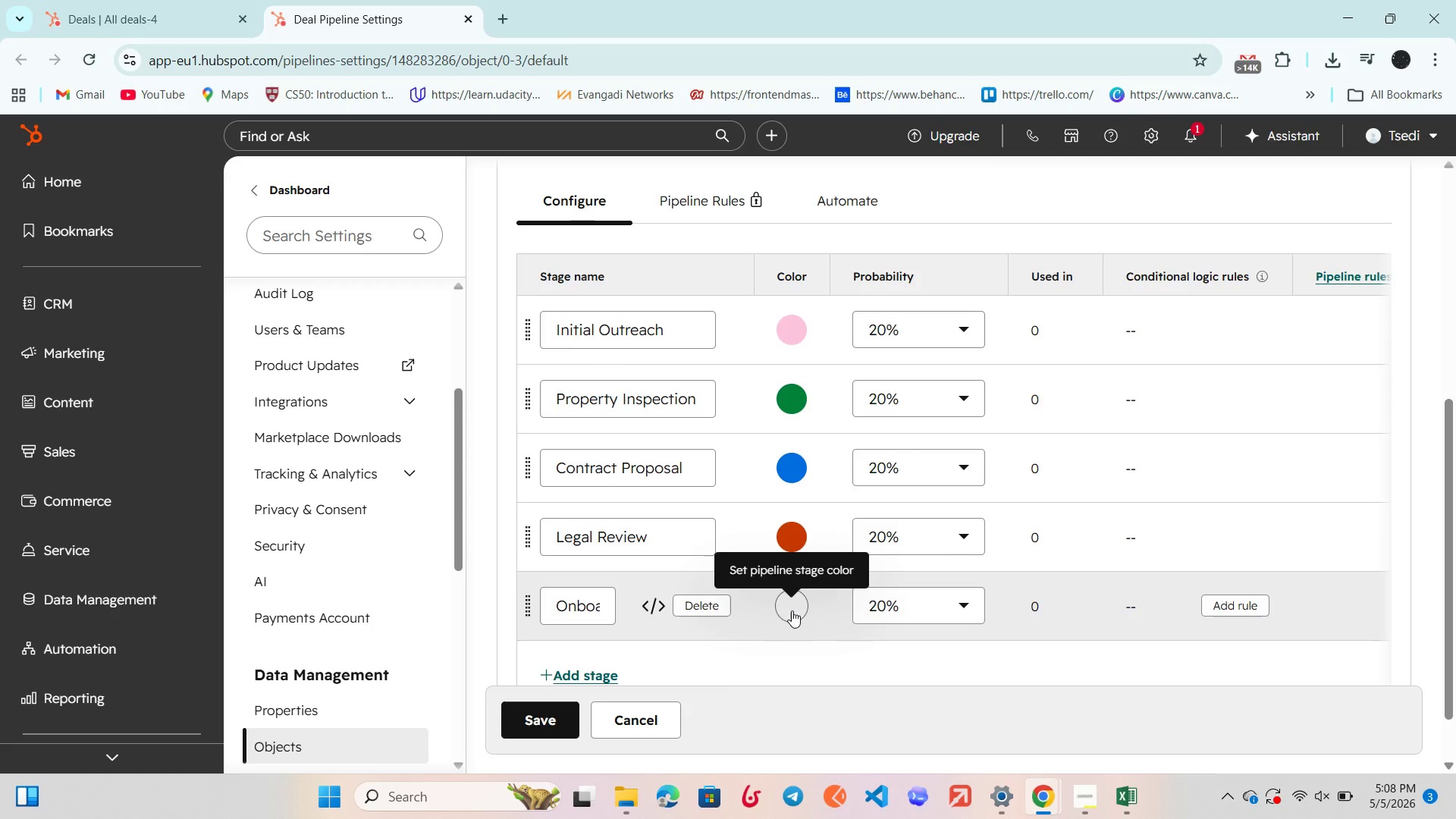 
left_click([792, 610])
 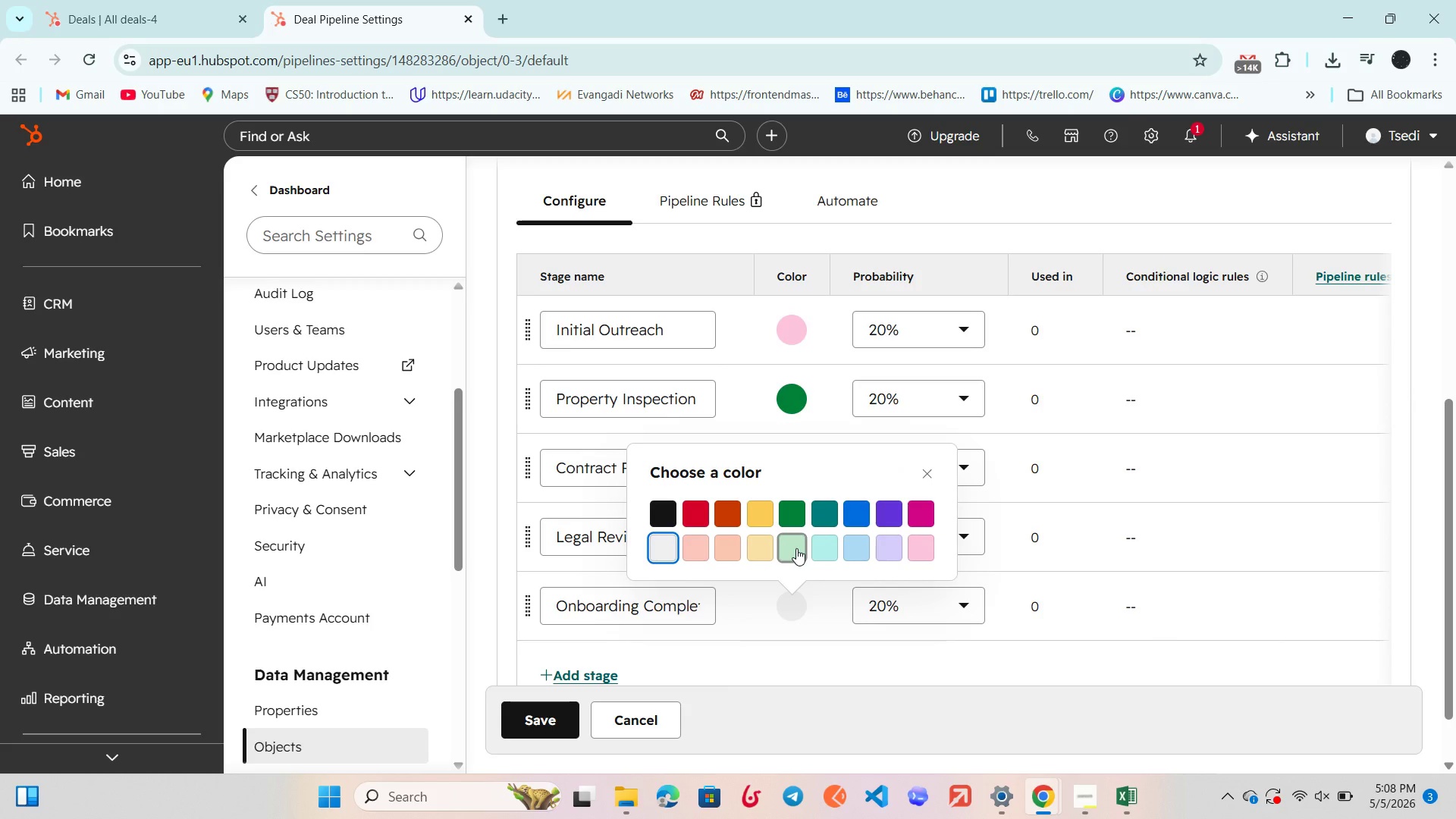 
left_click([796, 548])
 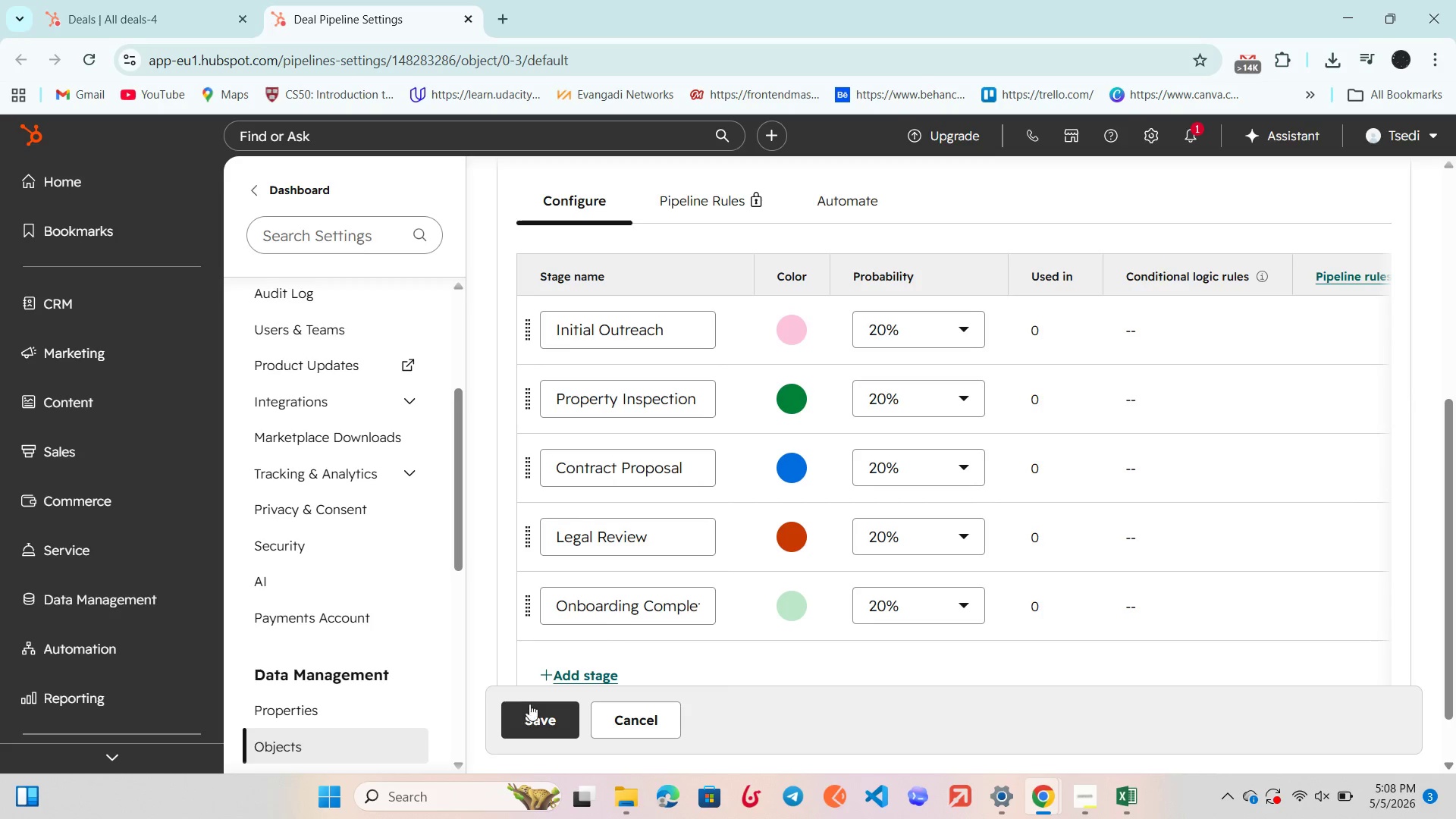 
left_click([532, 714])
 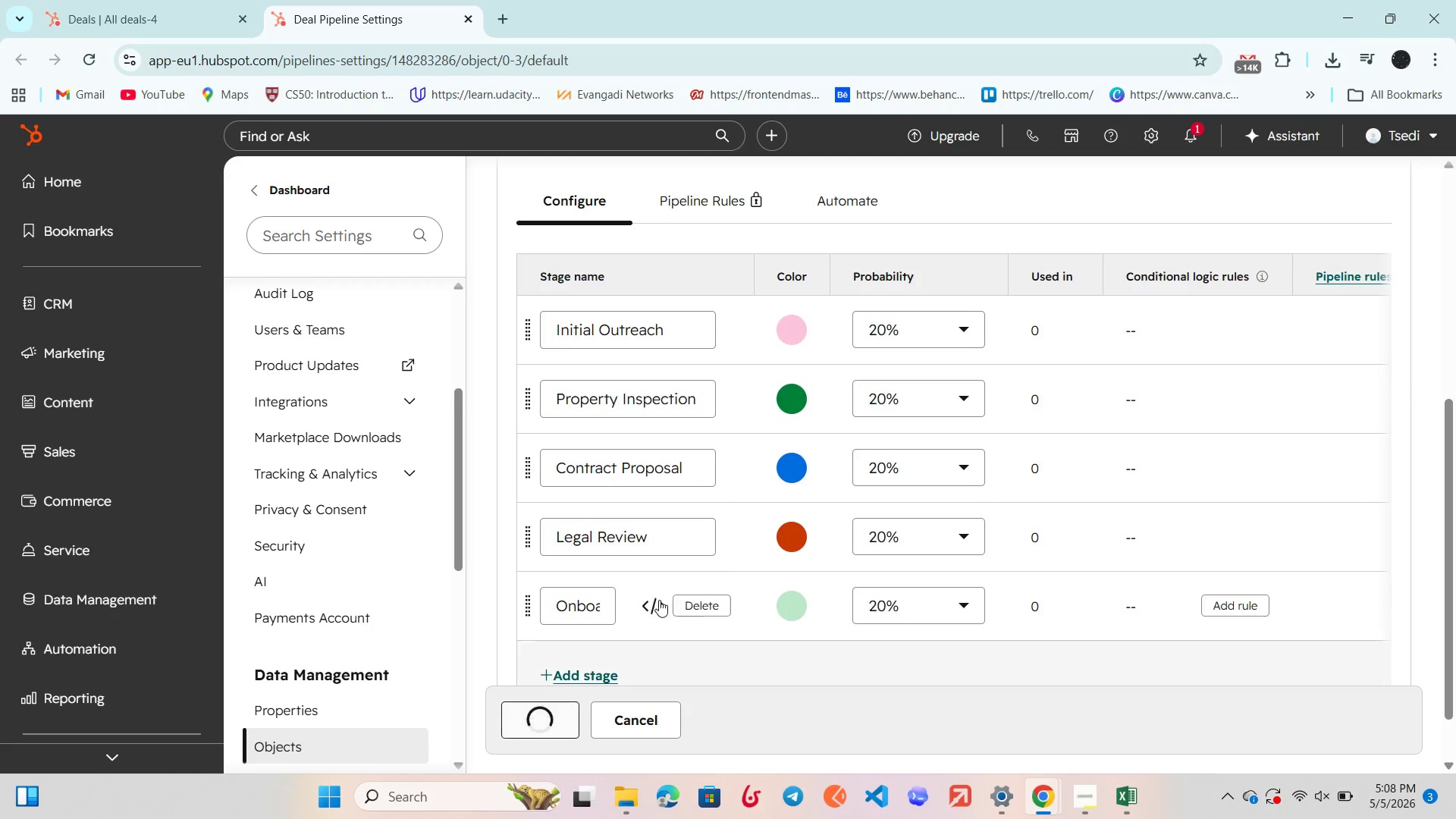 
mouse_move([679, 588])
 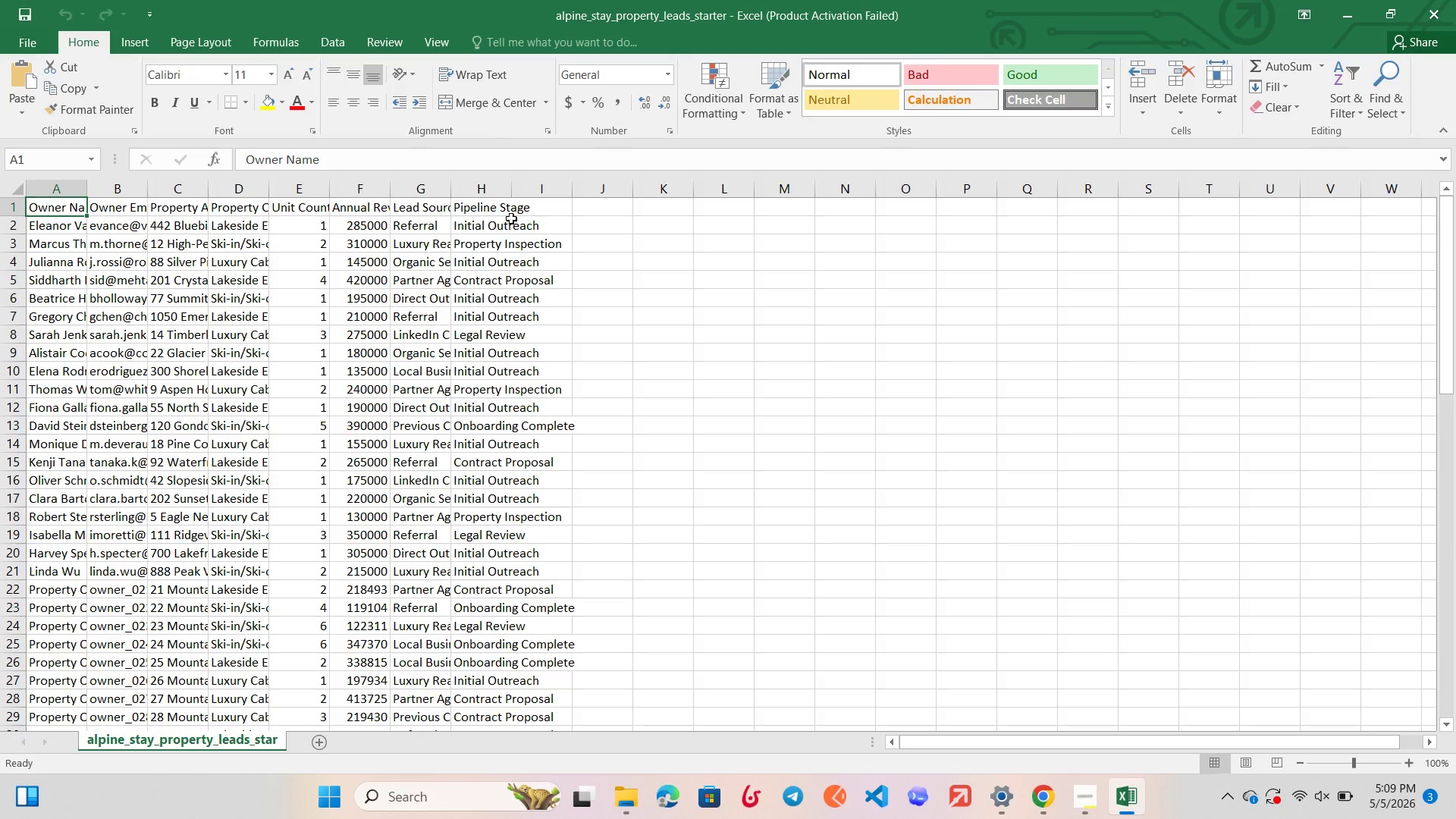 
double_click([511, 206])
 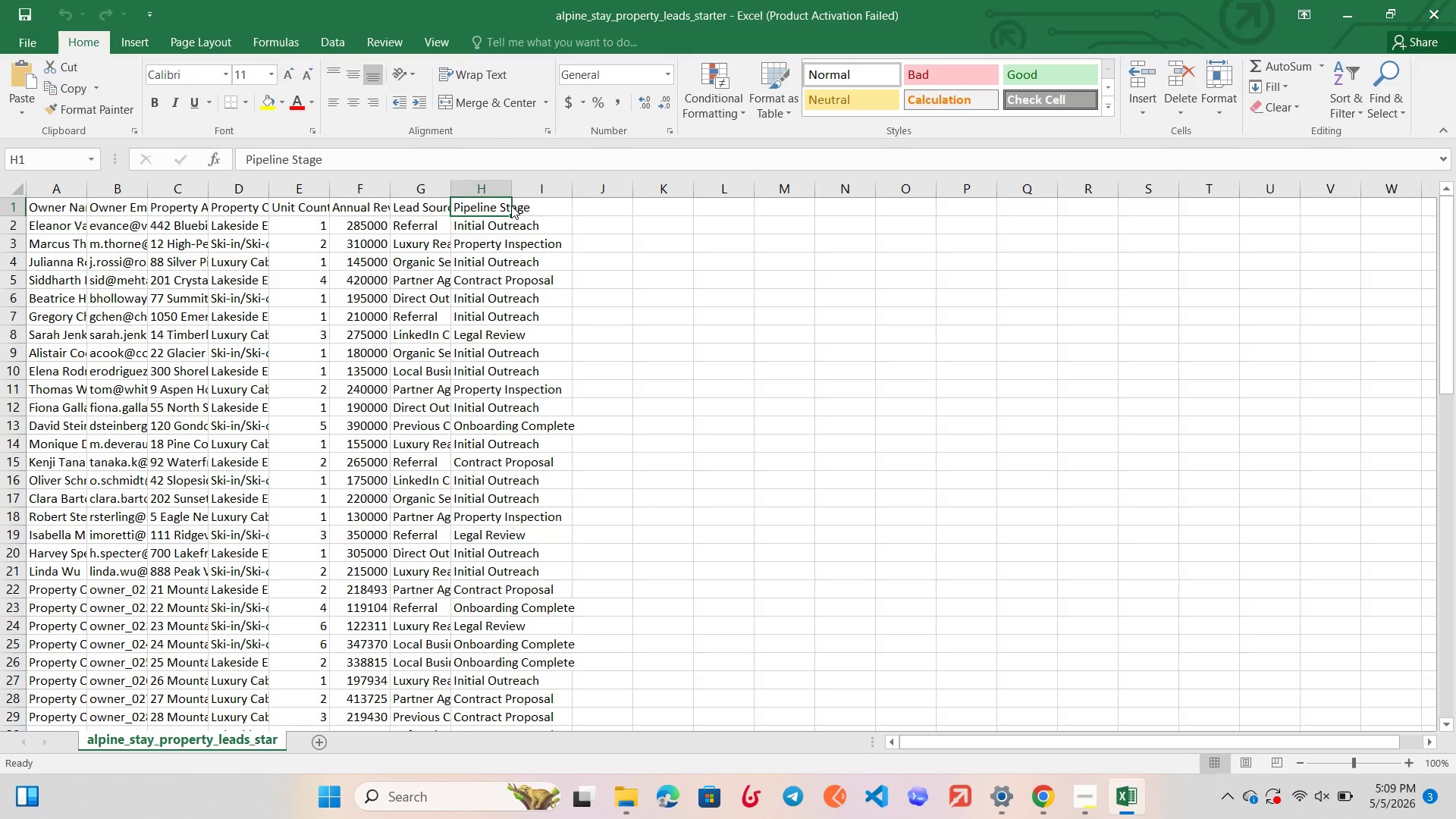 
triple_click([511, 206])
 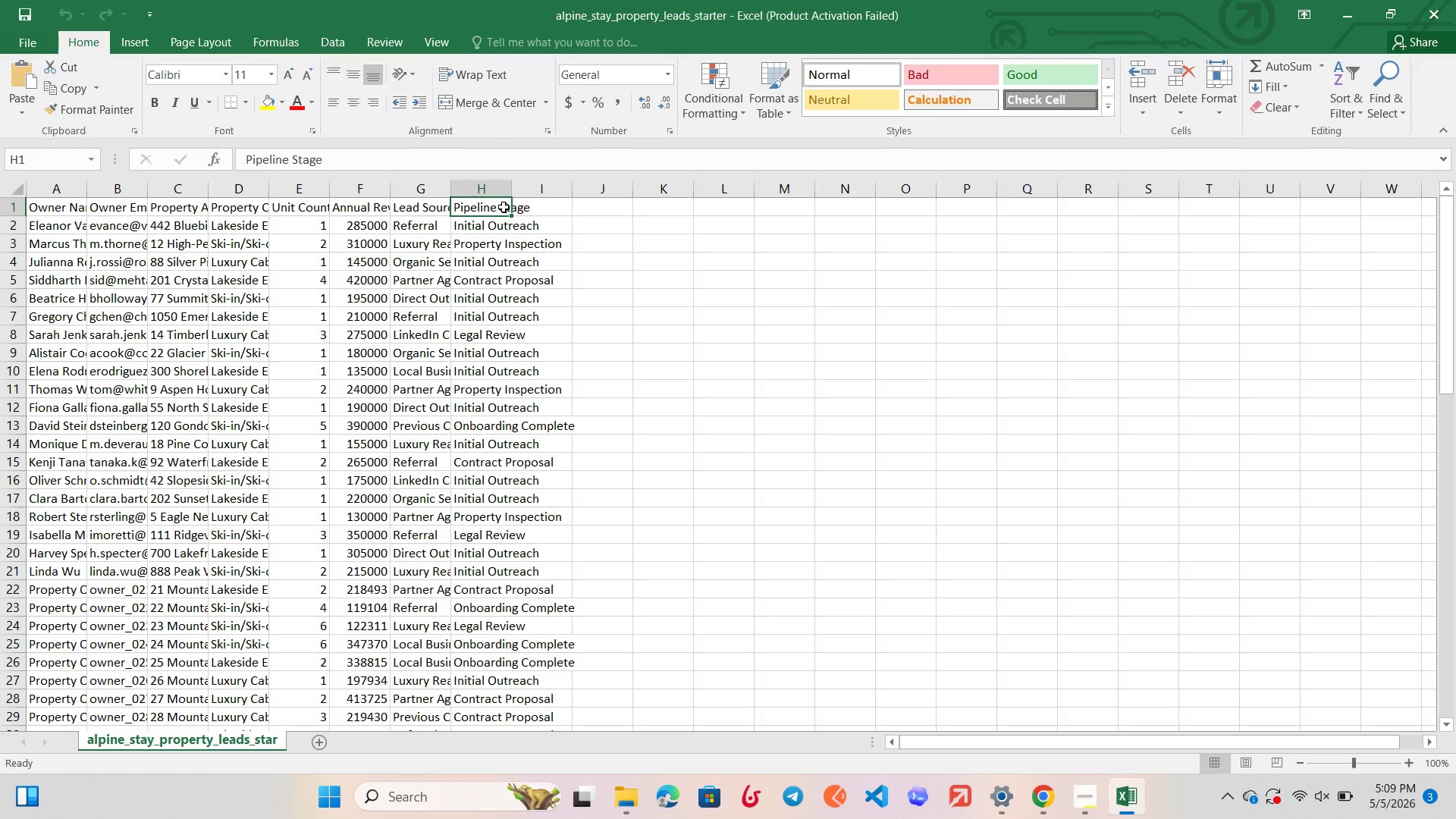 
double_click([504, 207])
 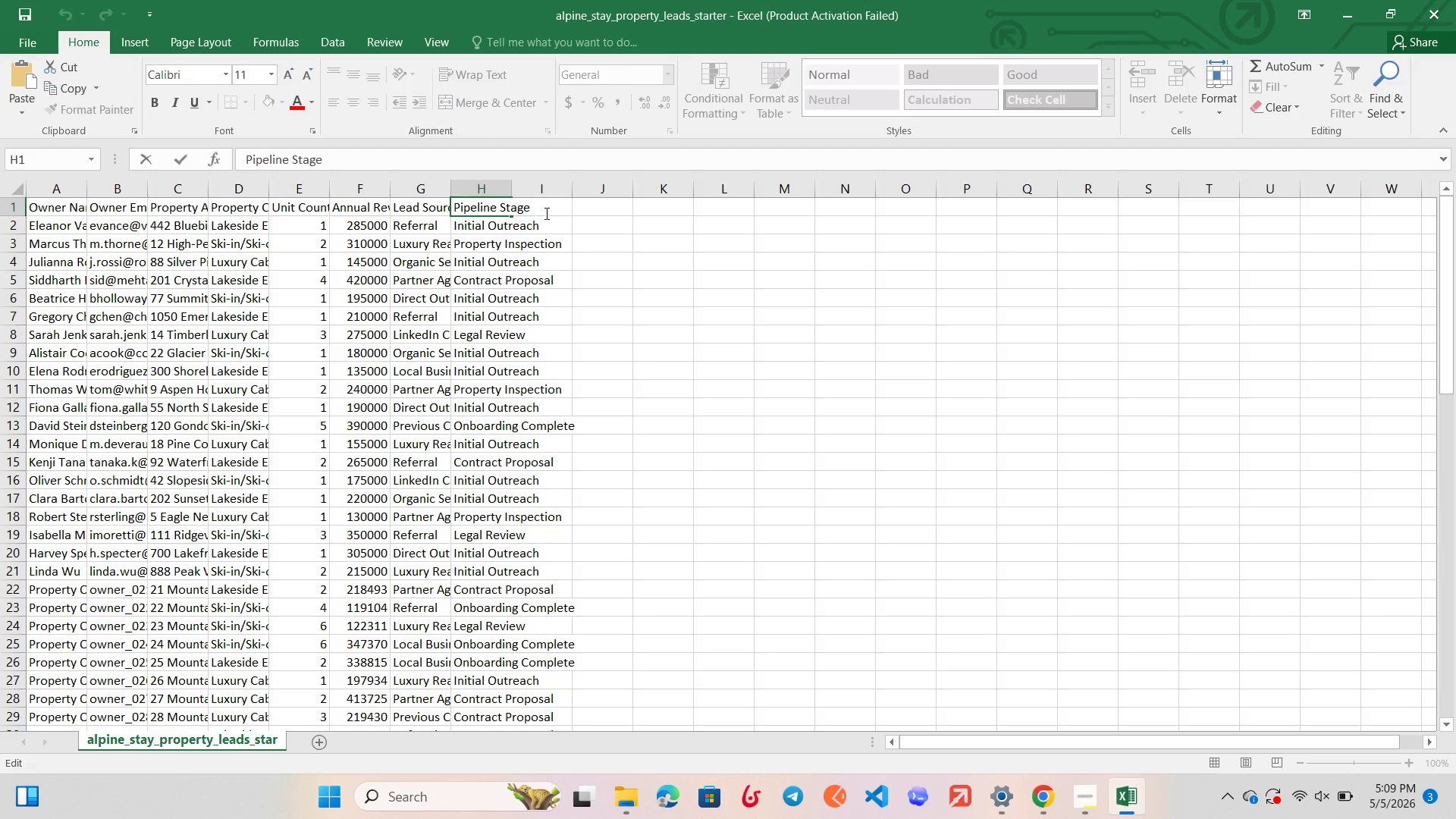 
left_click([545, 213])
 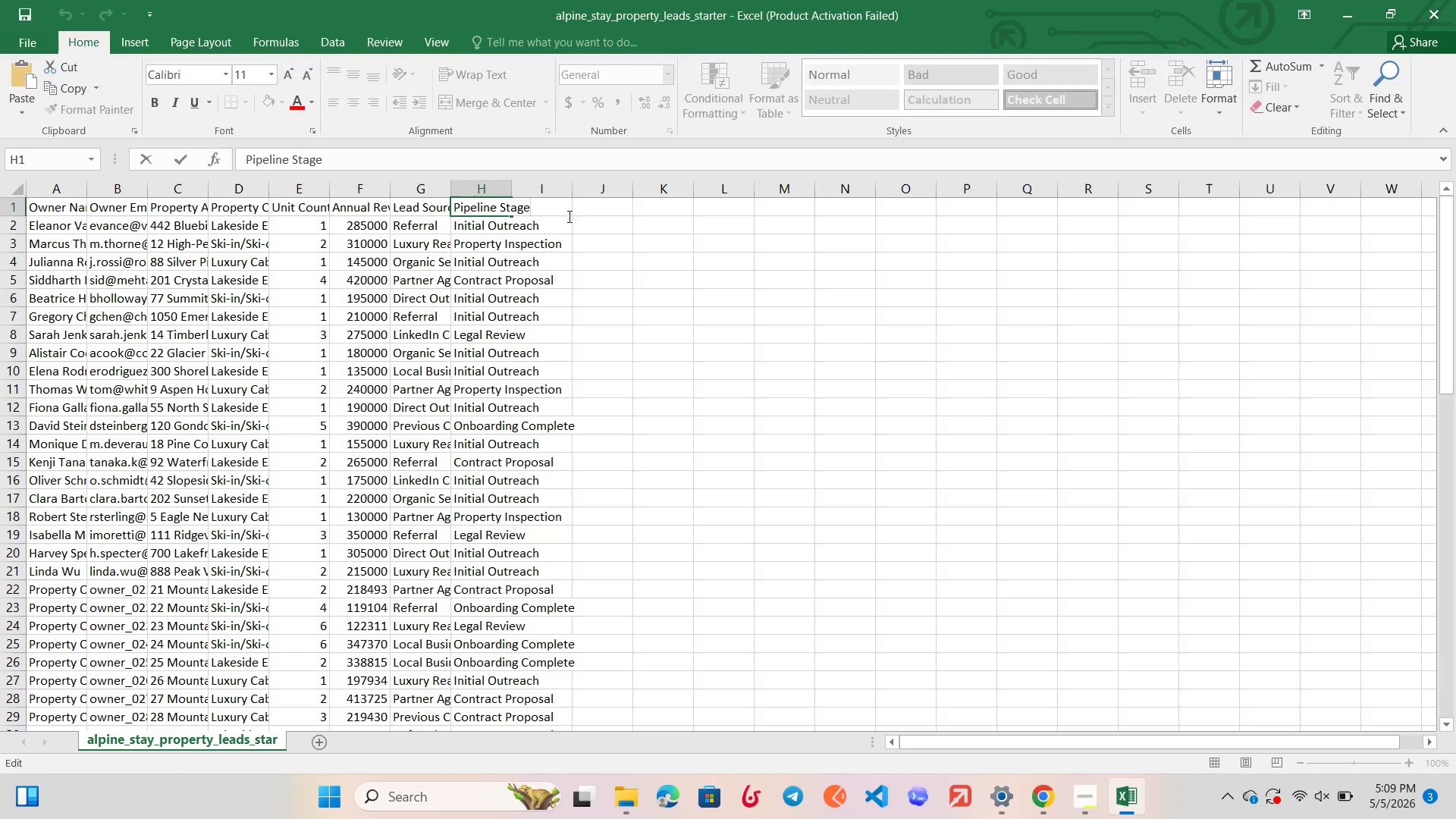 
left_click([650, 336])
 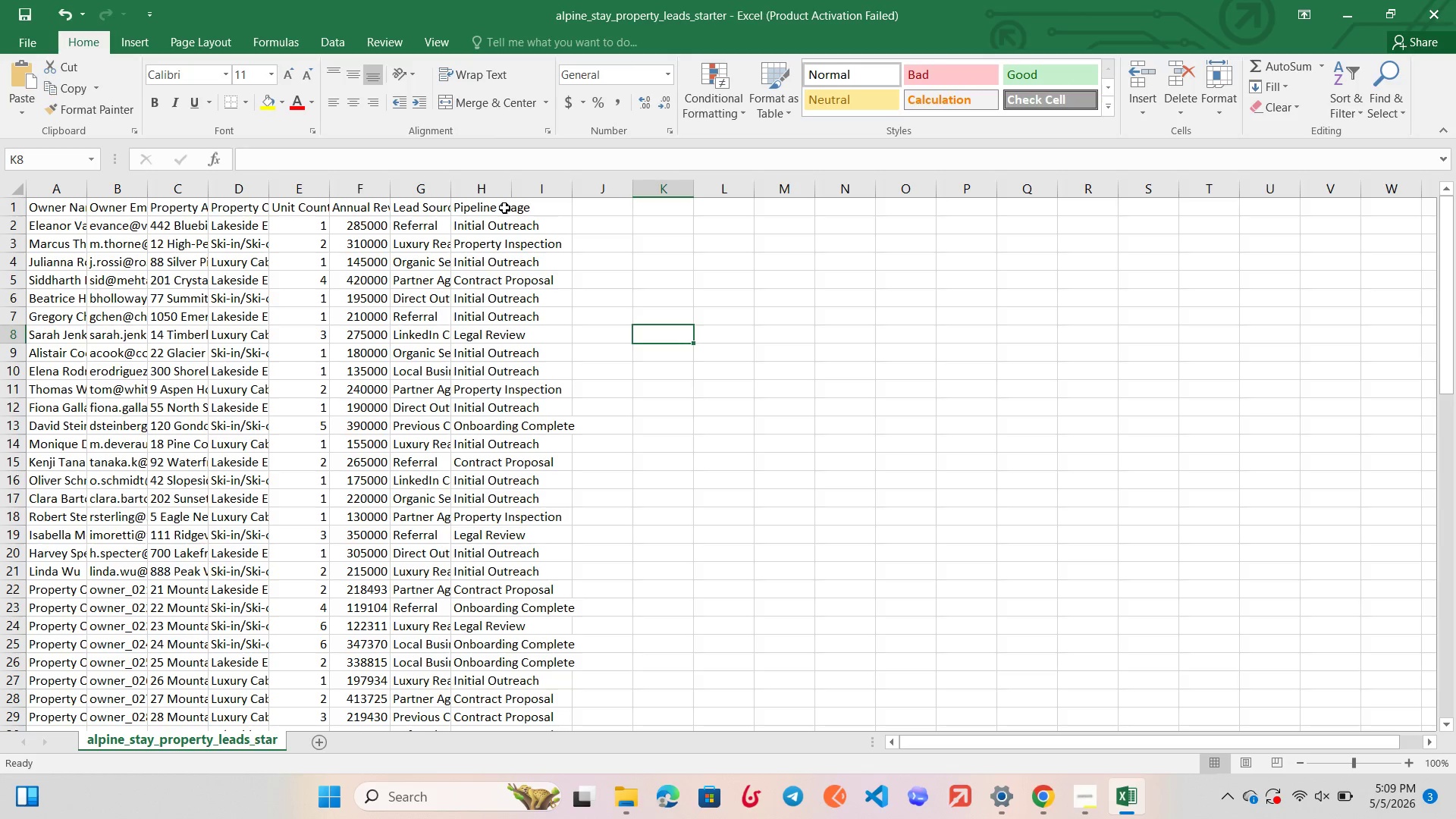 
left_click([463, 208])
 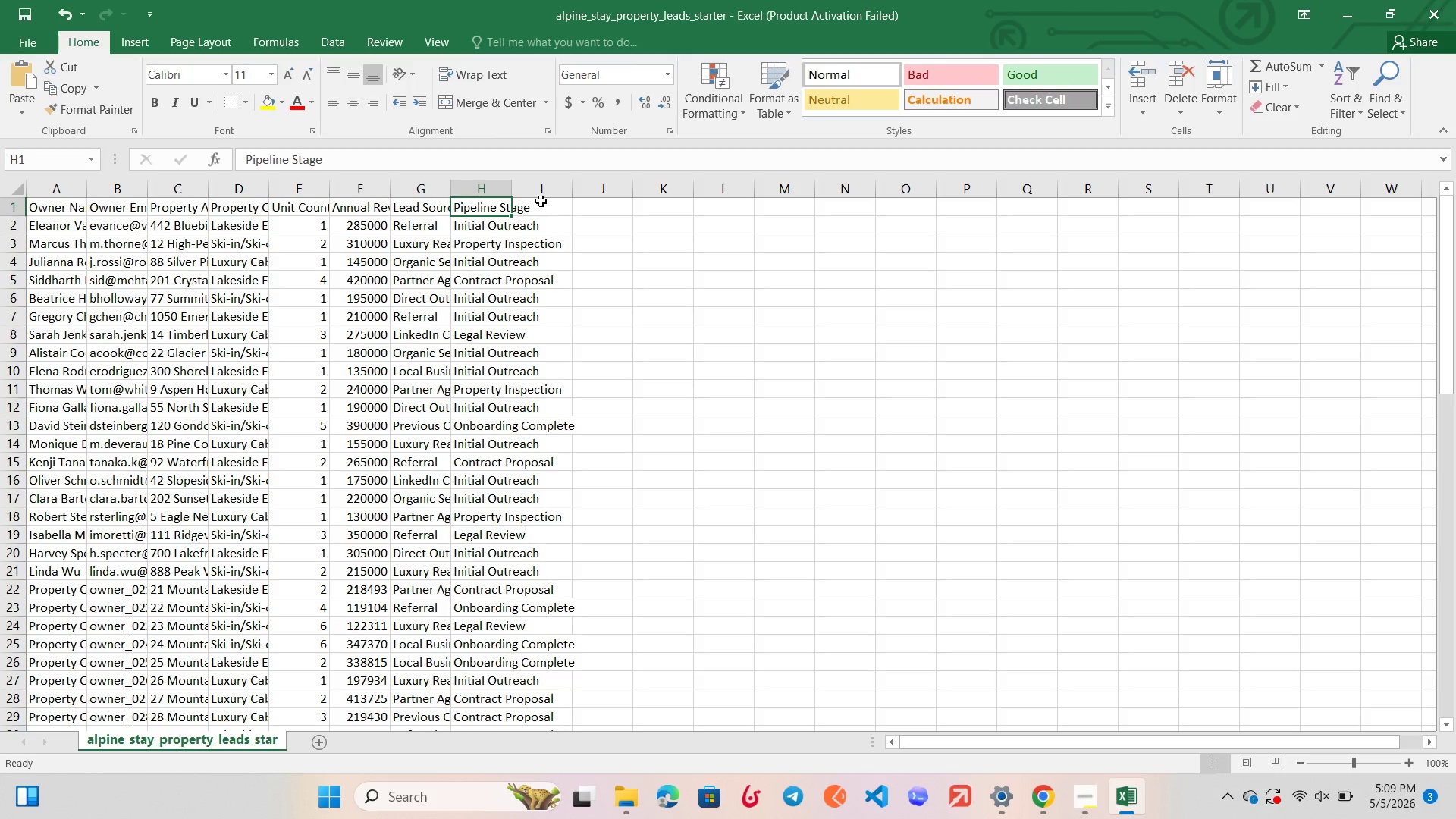 
left_click([541, 201])
 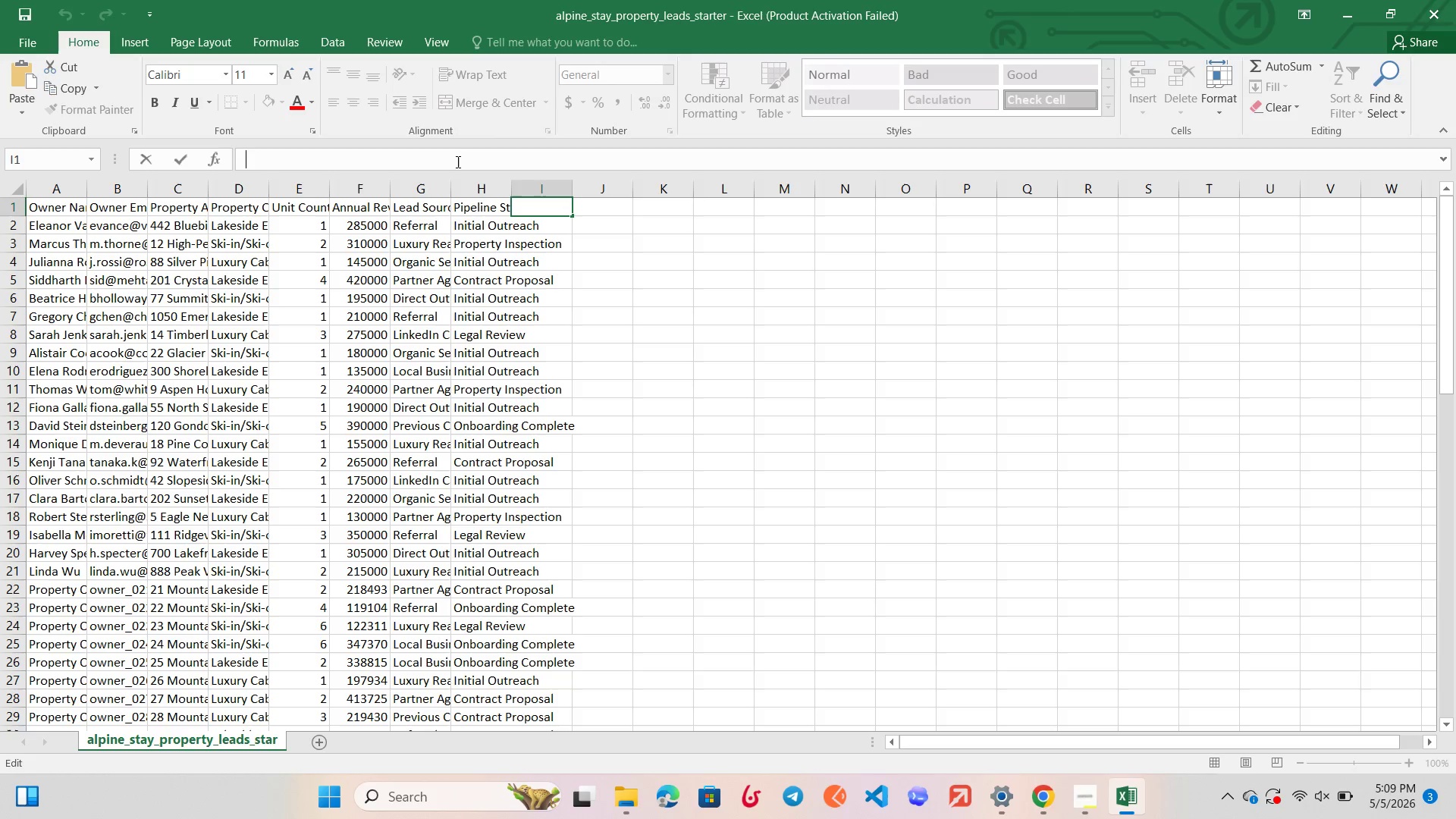 
type(Pipeline)